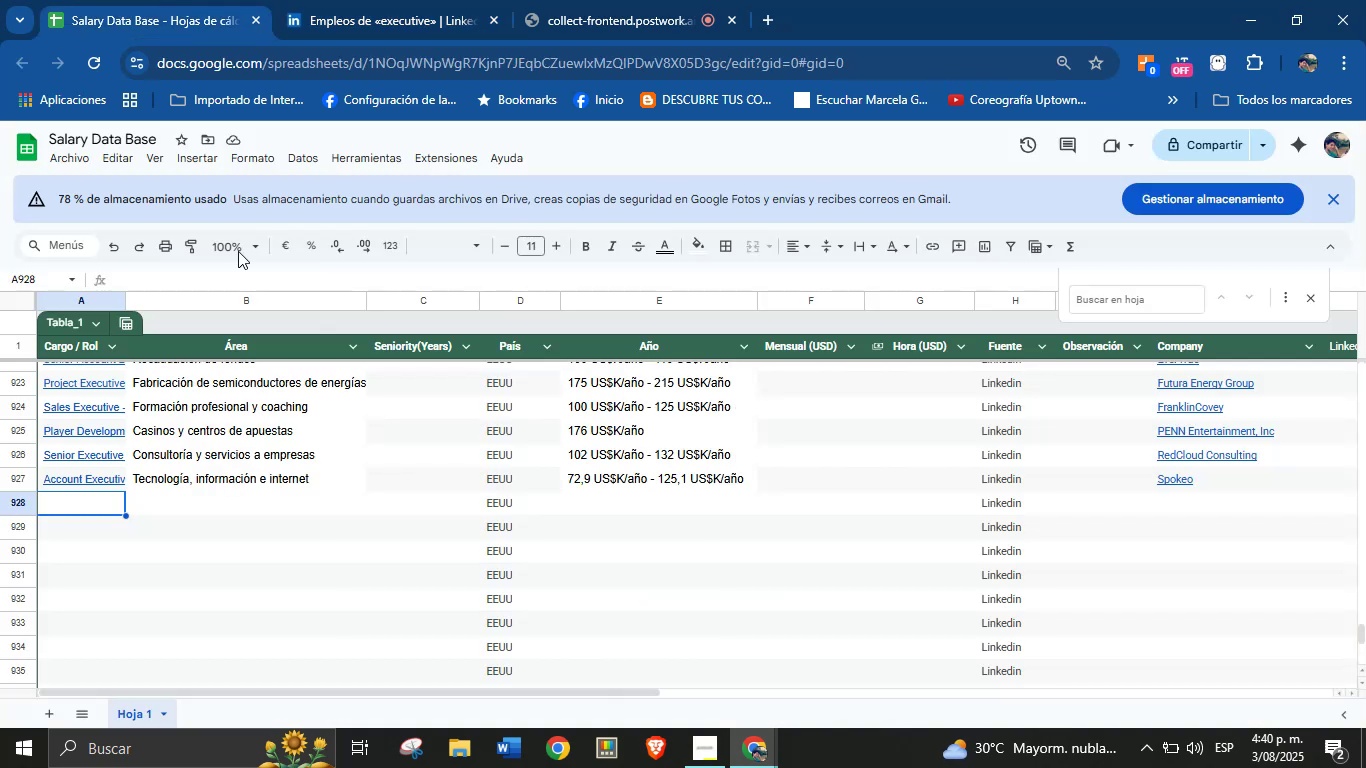 
left_click([91, 505])
 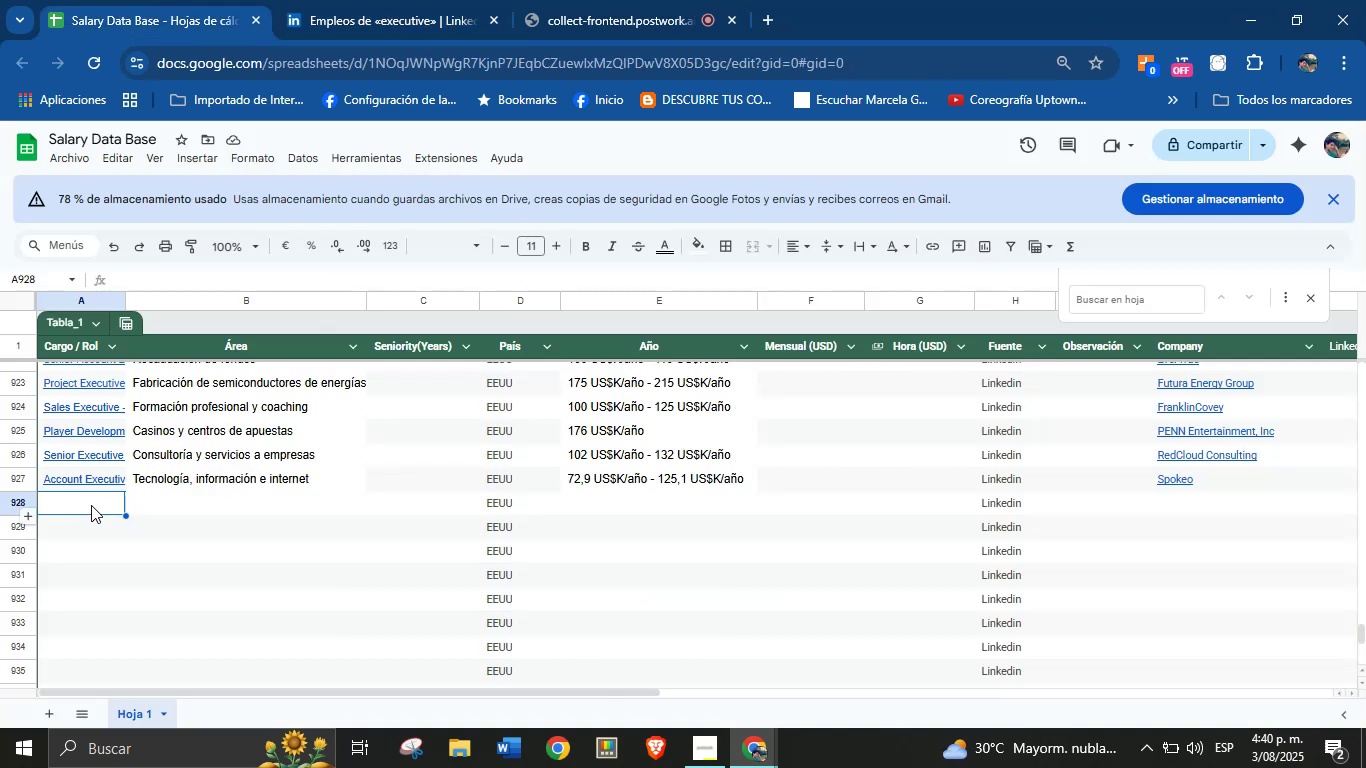 
key(Control+V)
 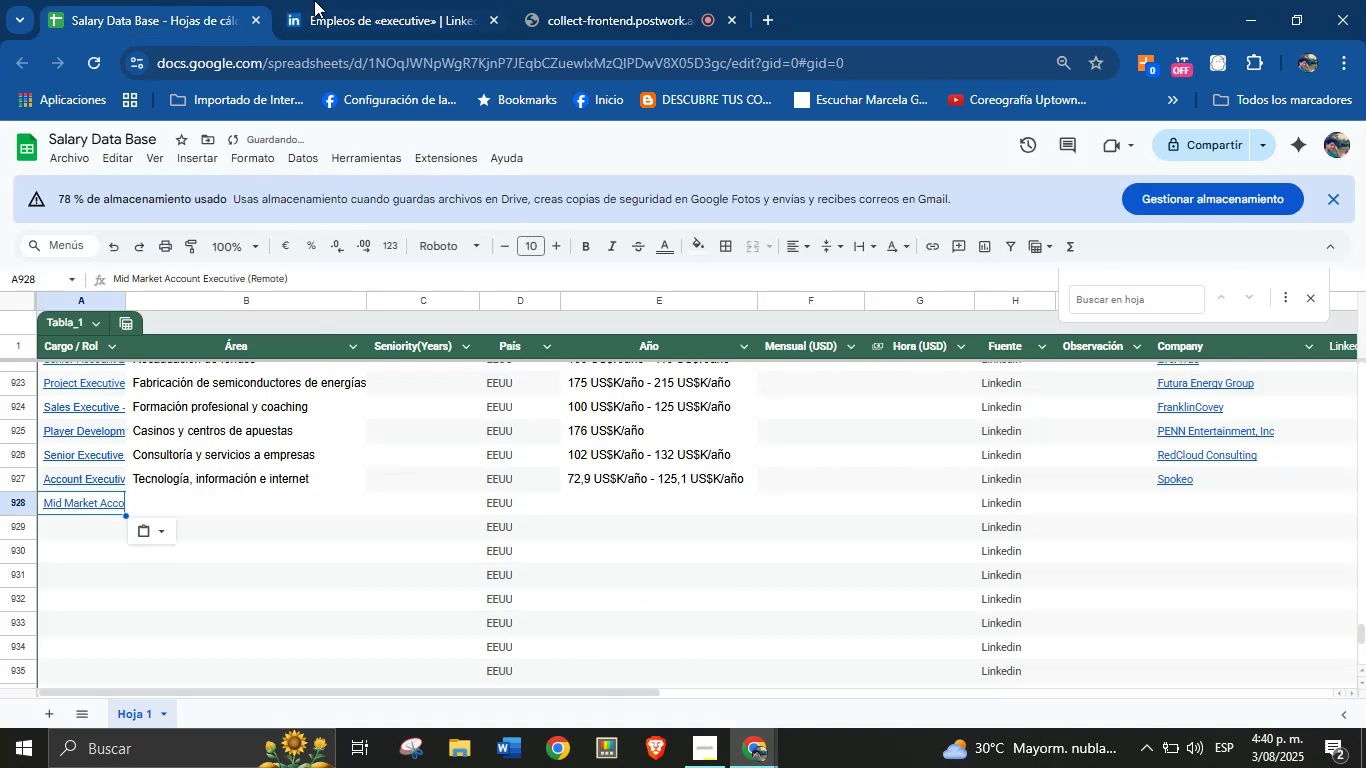 
left_click([320, 0])
 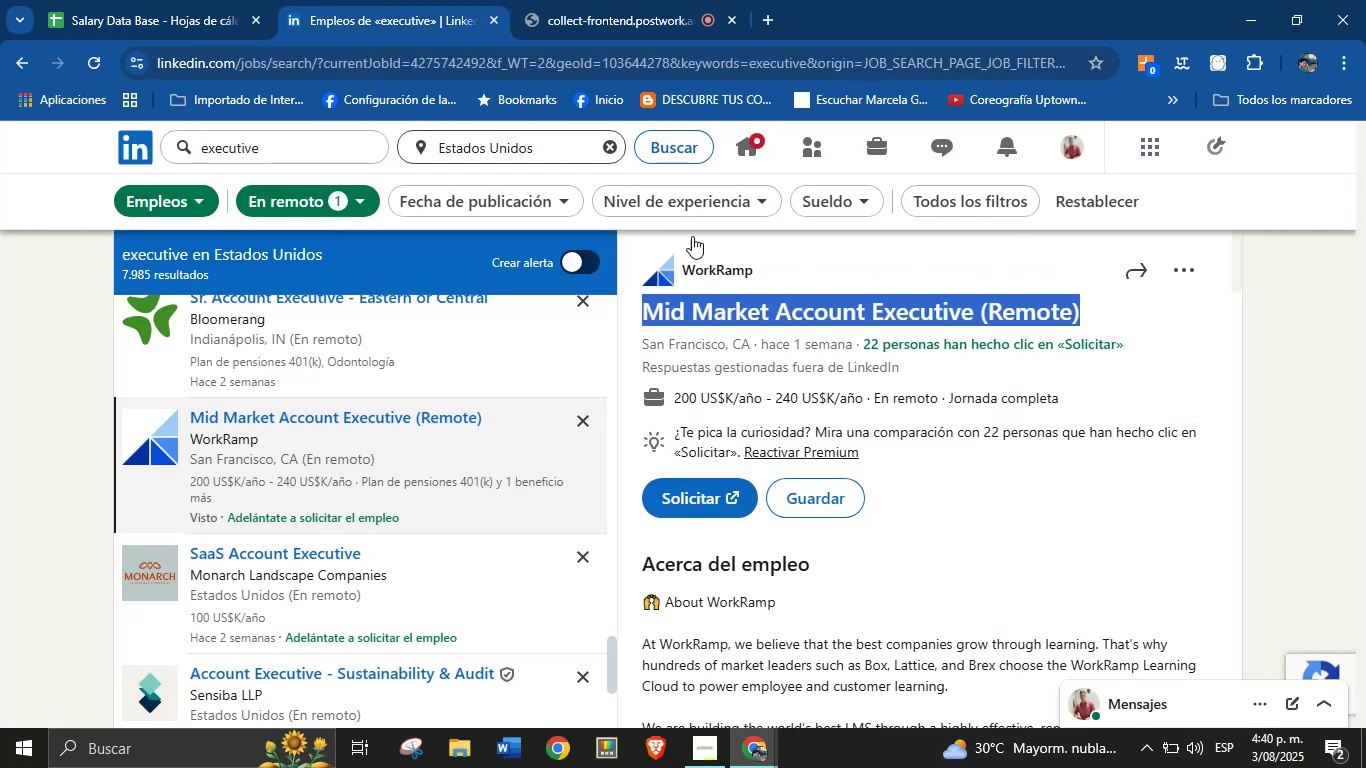 
left_click([783, 262])
 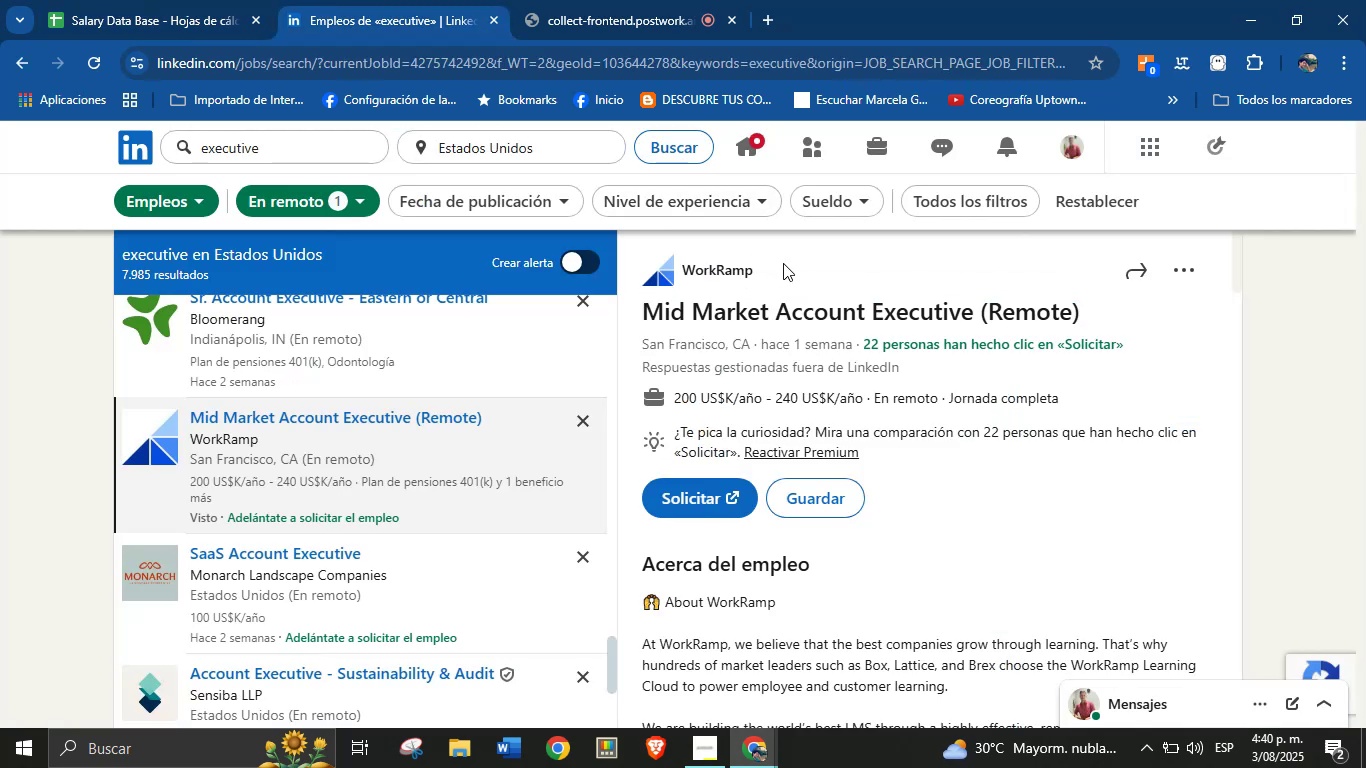 
left_click_drag(start_coordinate=[779, 267], to_coordinate=[685, 270])
 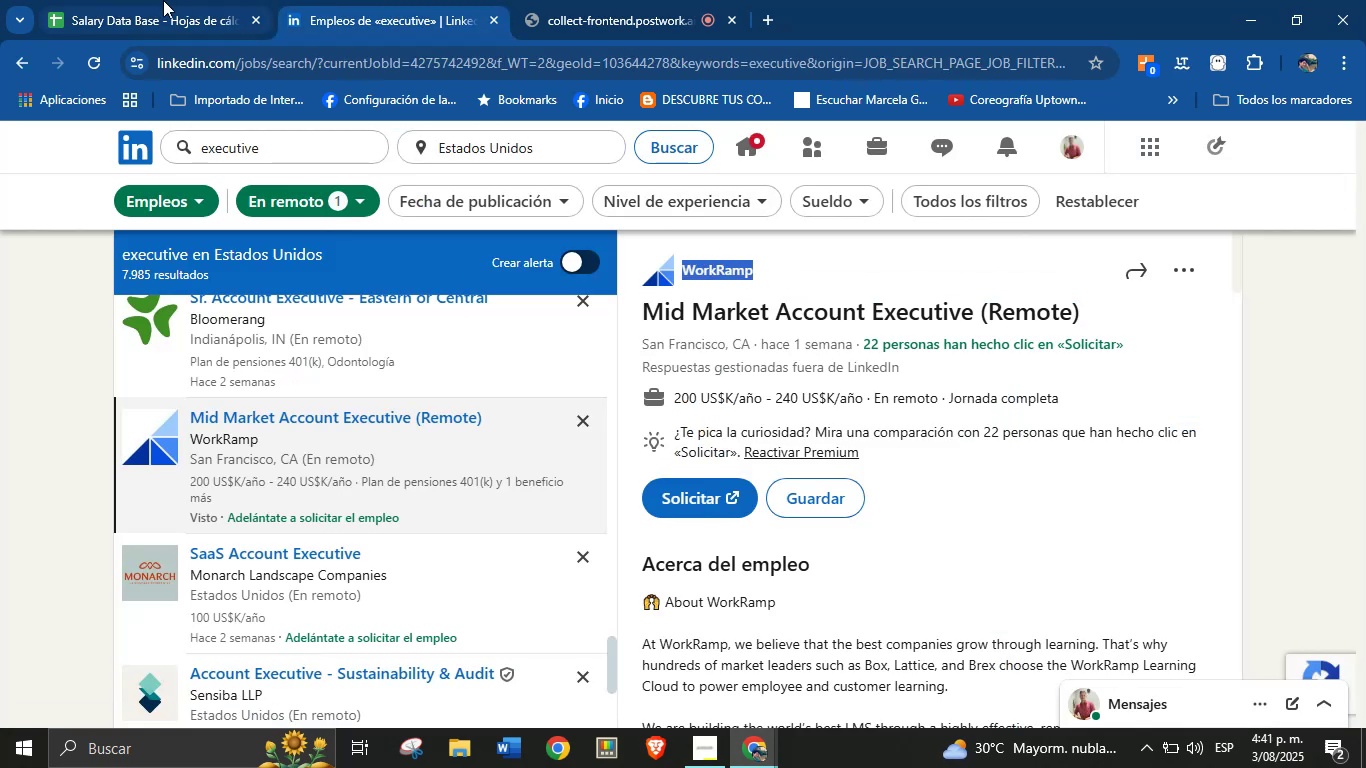 
key(Control+C)
 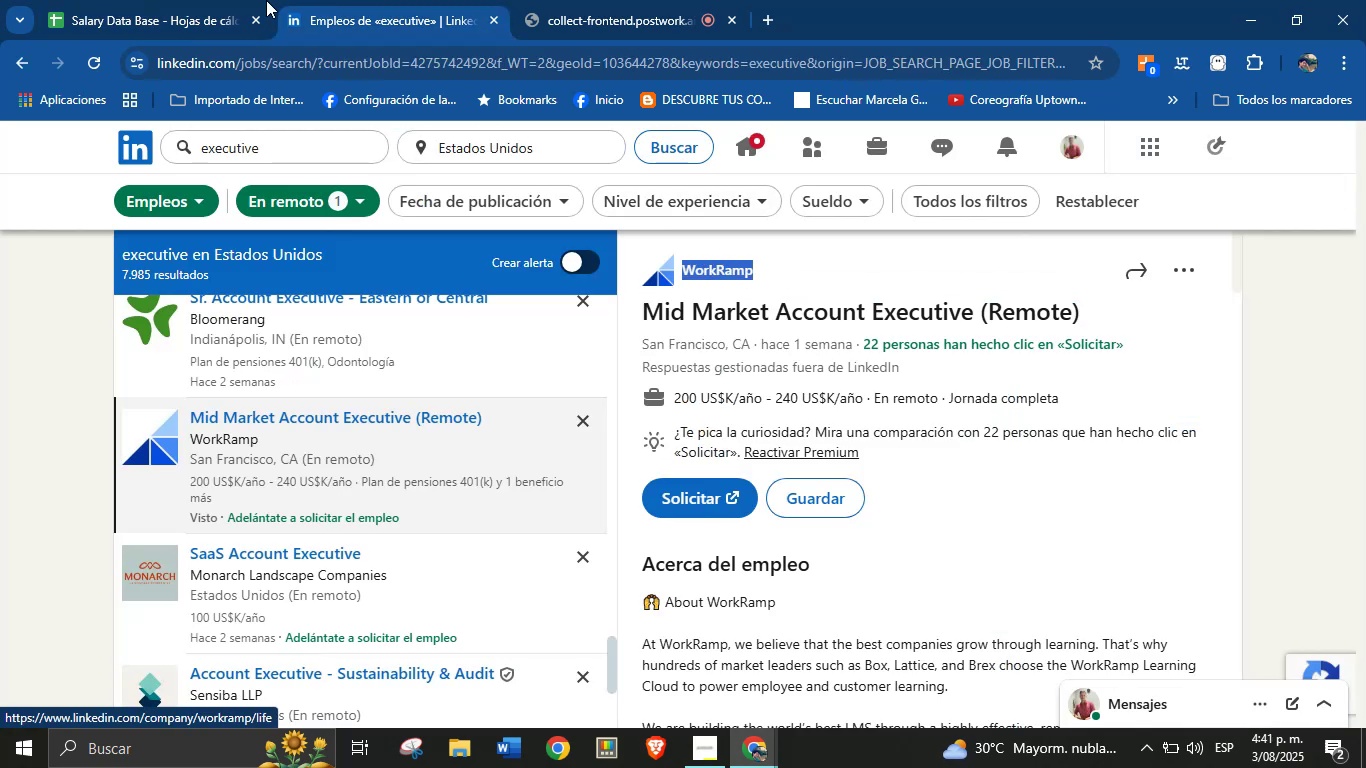 
left_click([163, 0])
 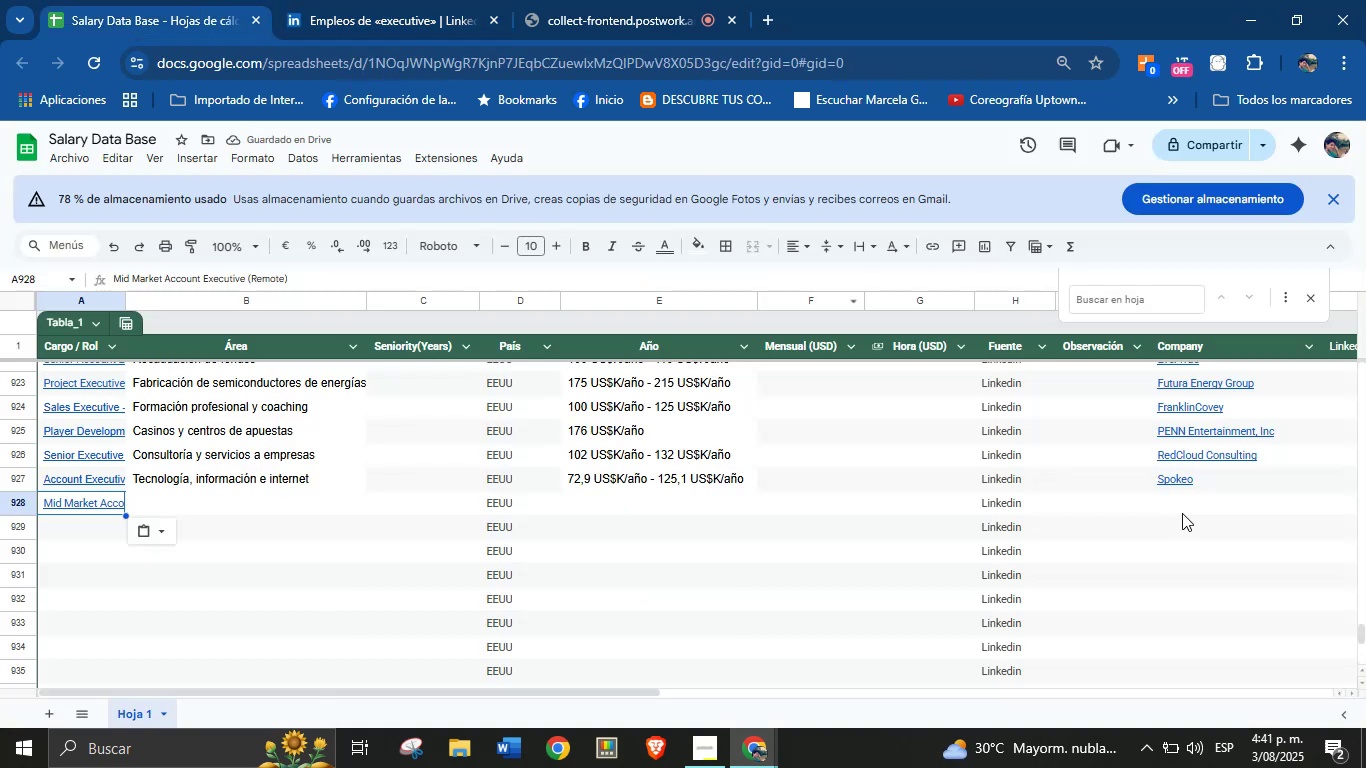 
left_click([1182, 513])
 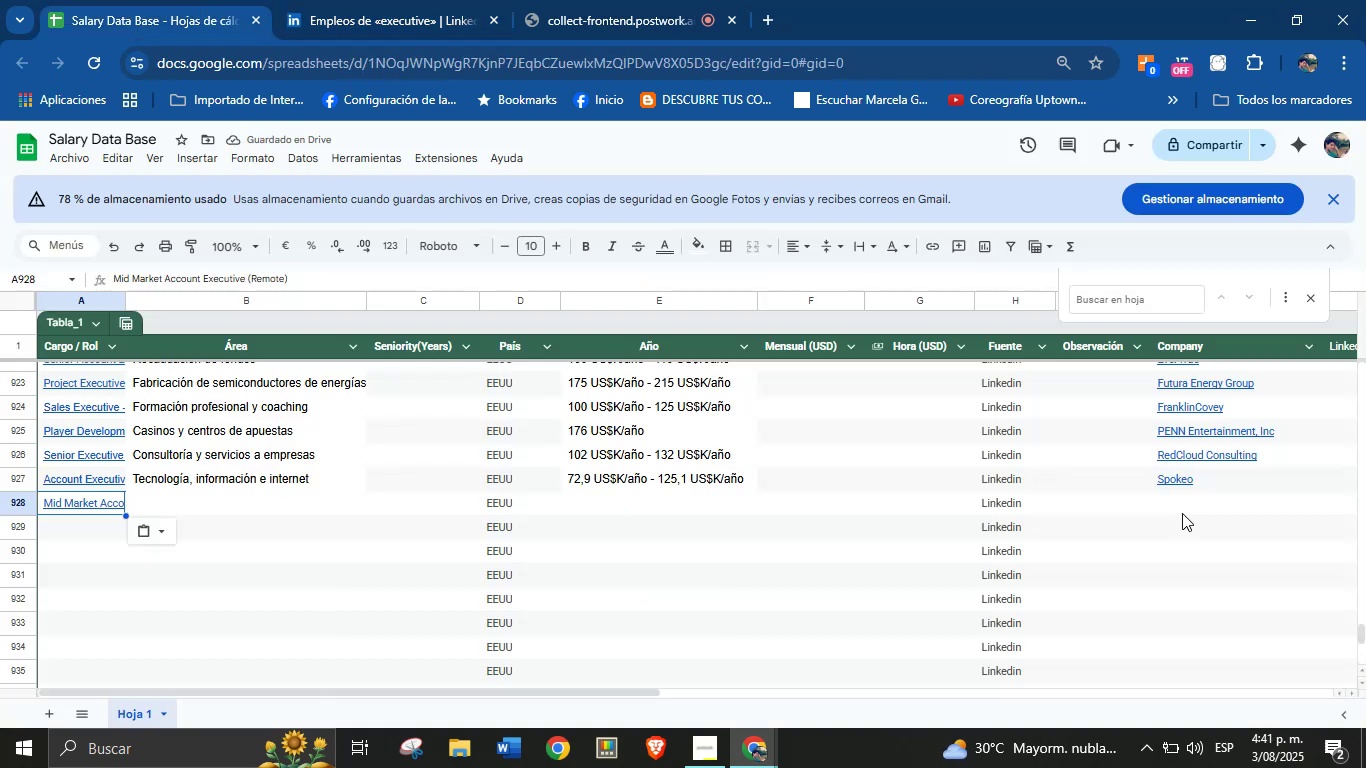 
key(Control+V)
 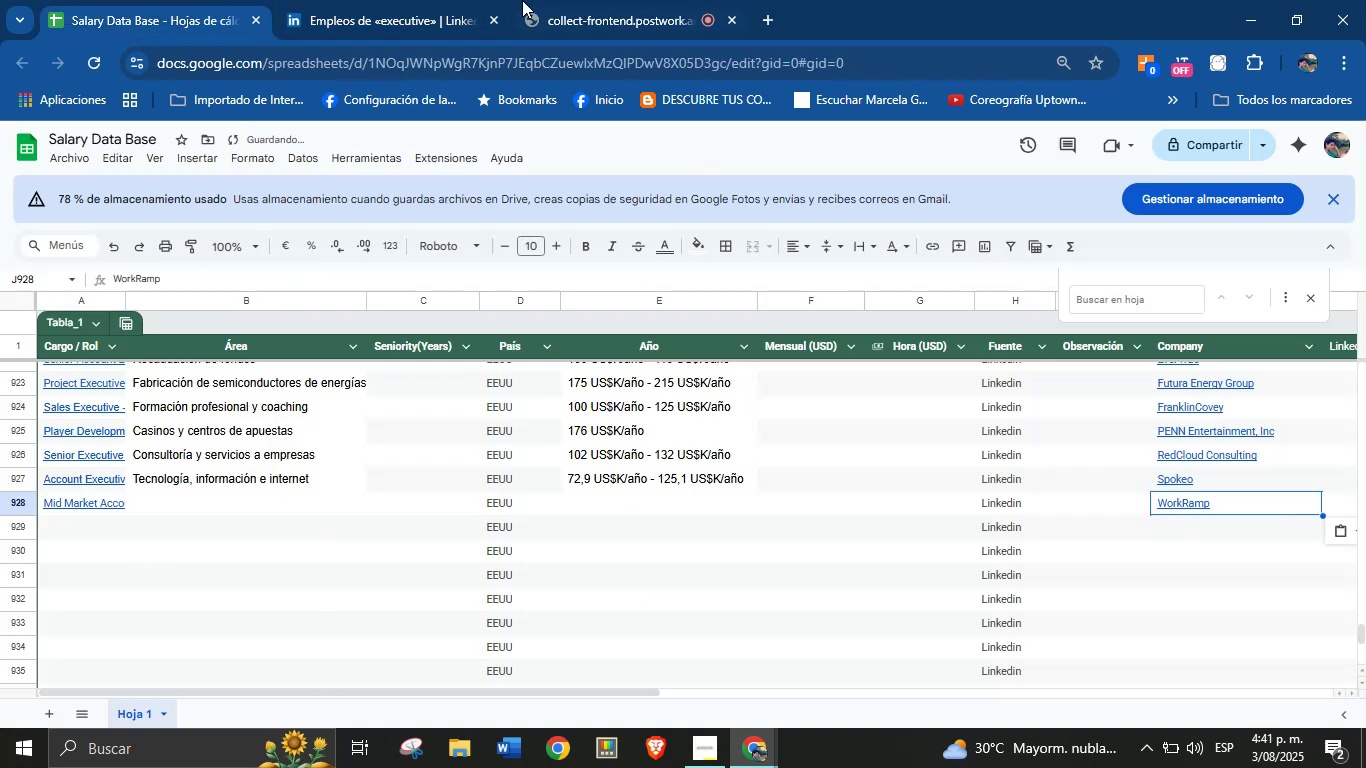 
left_click([431, 0])
 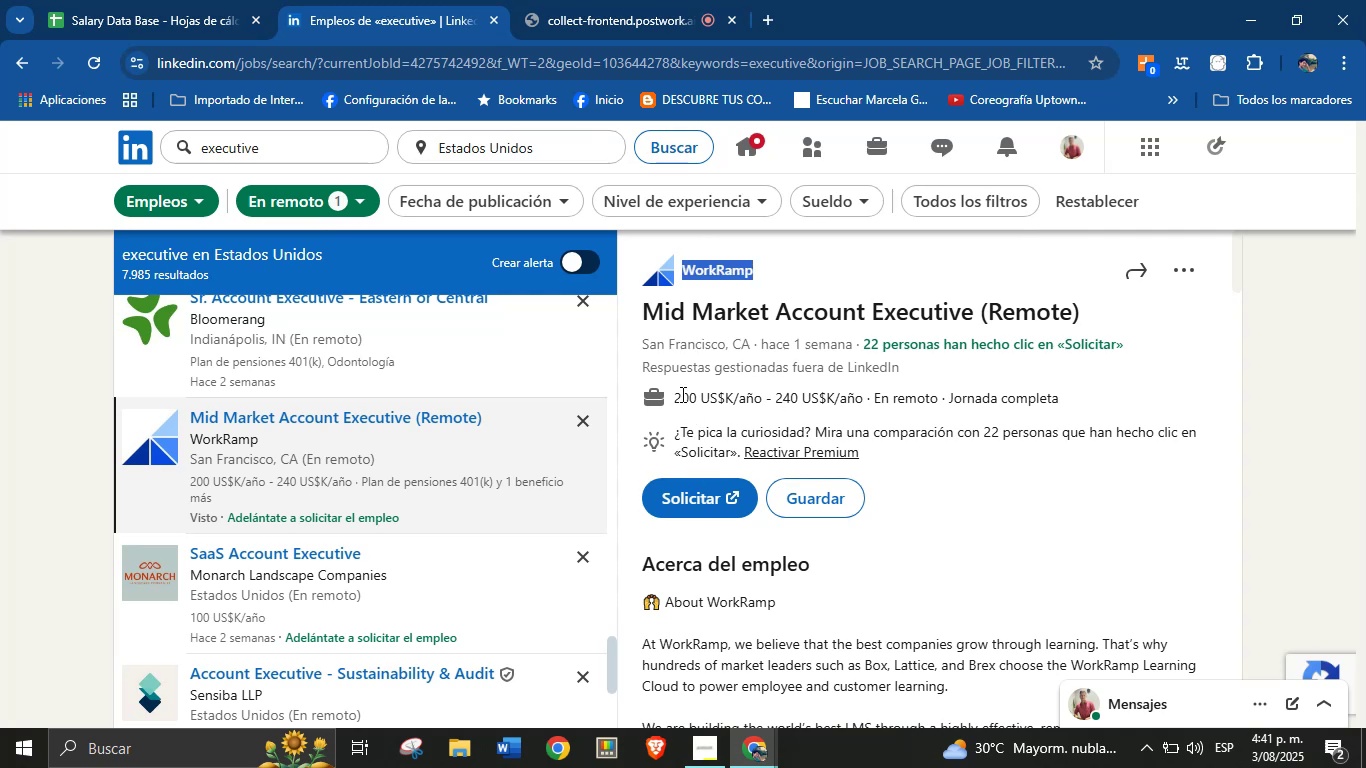 
left_click_drag(start_coordinate=[676, 394], to_coordinate=[860, 393])
 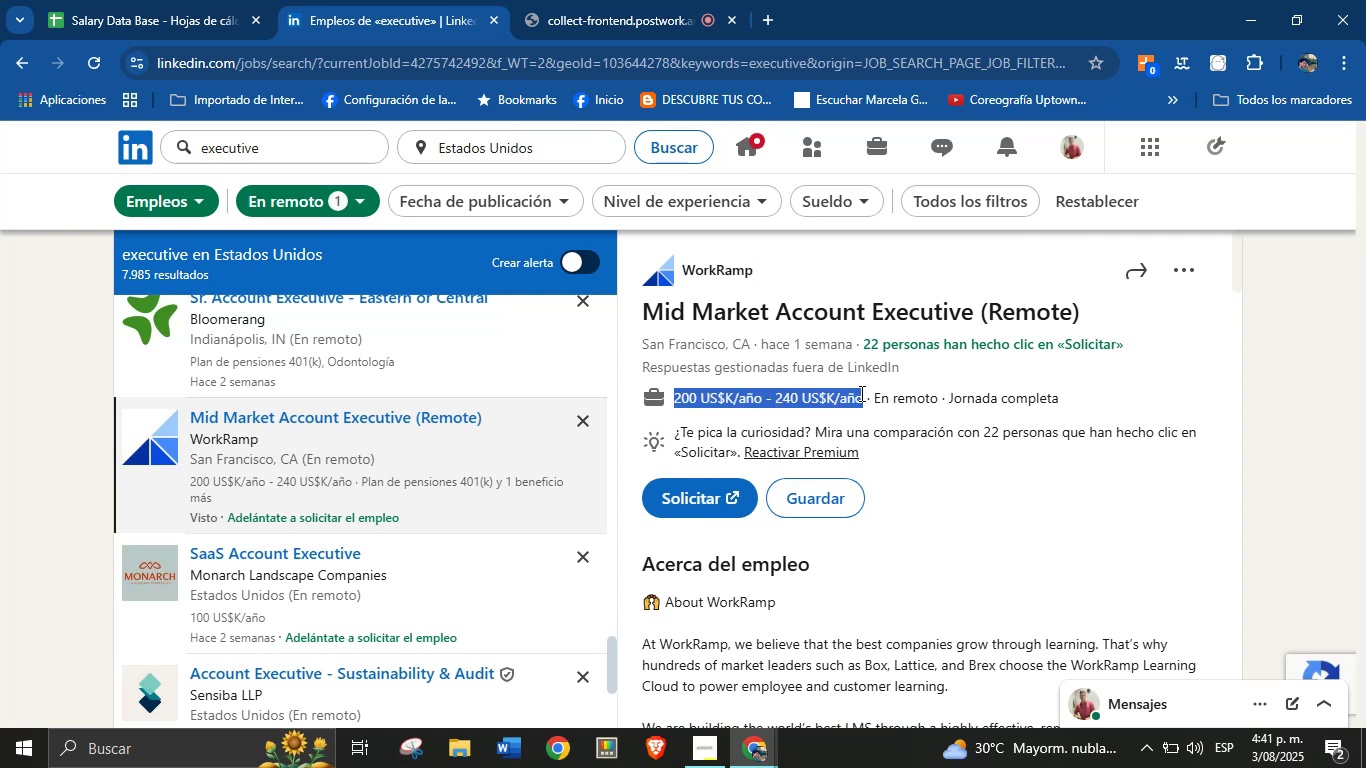 
key(Control+C)
 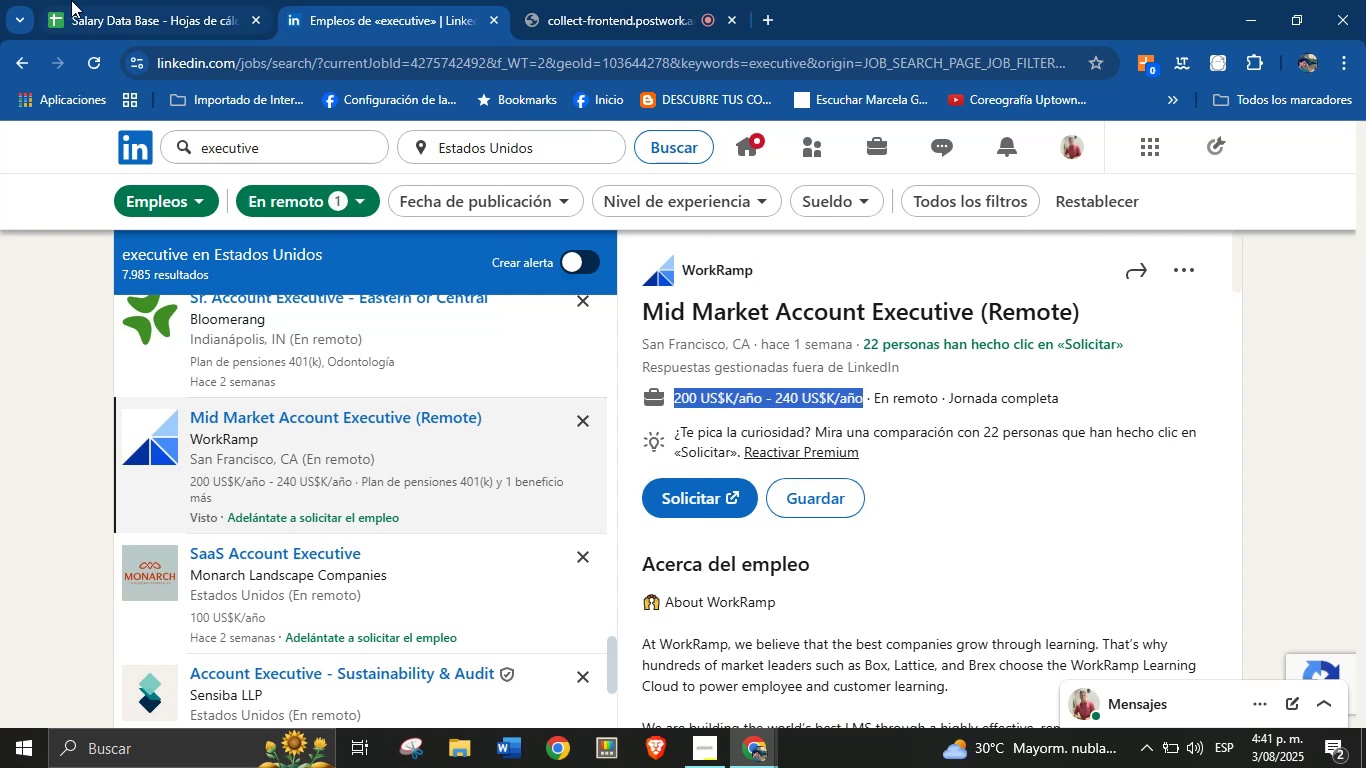 
left_click([286, 0])
 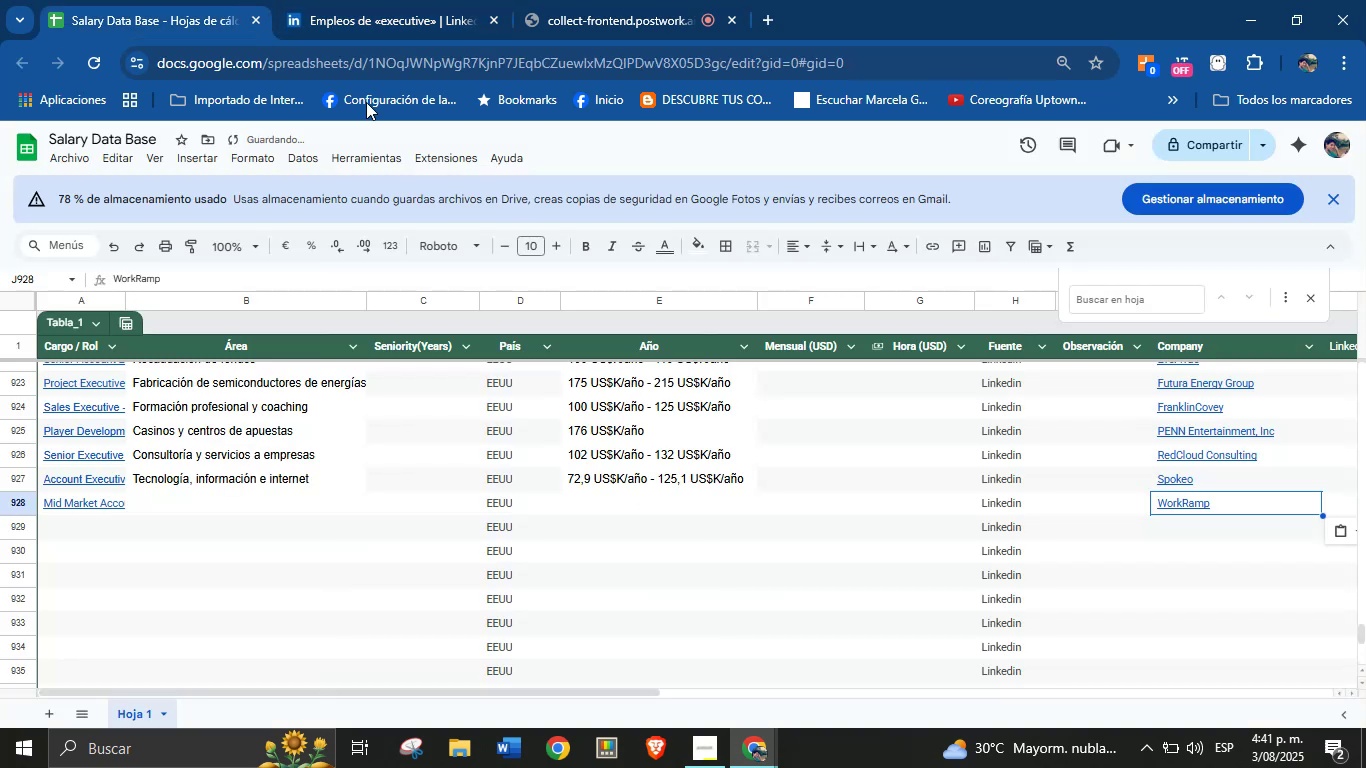 
left_click([671, 512])
 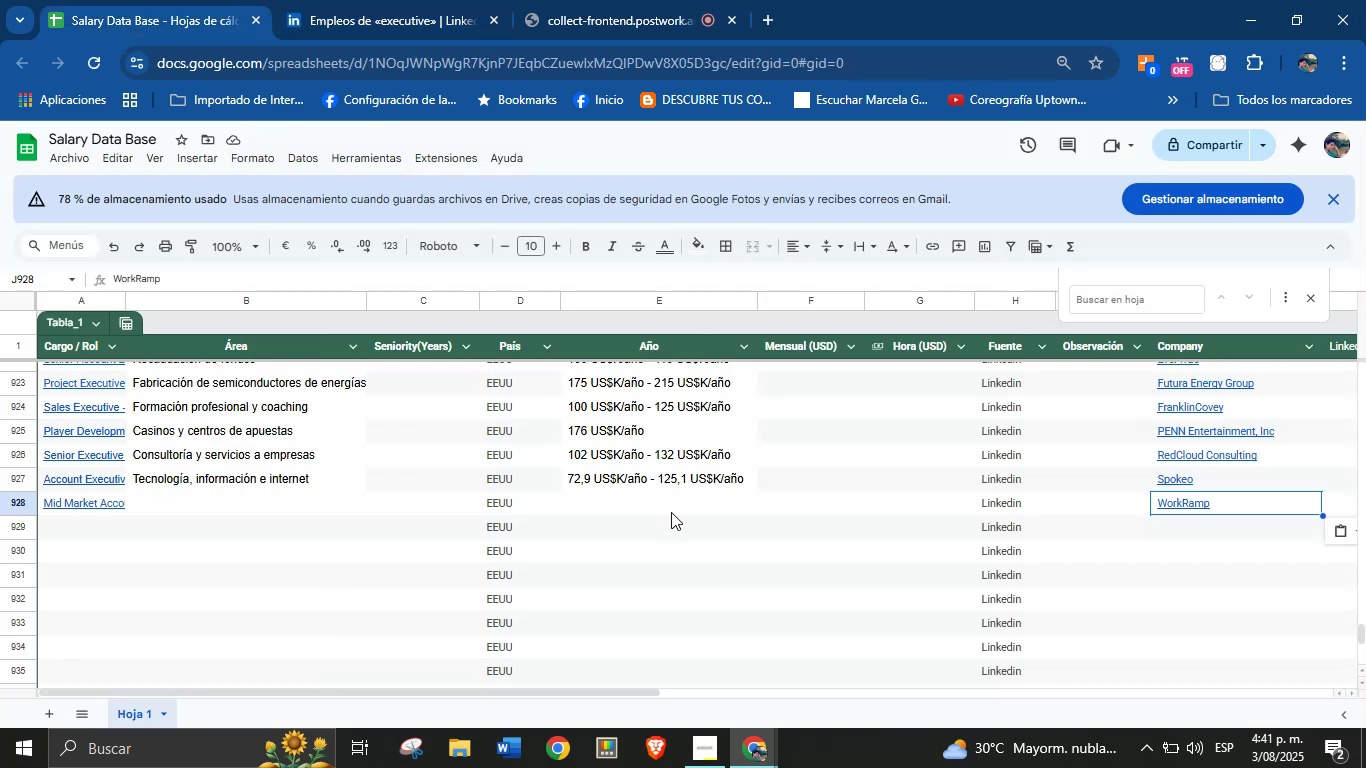 
key(Control+V)
 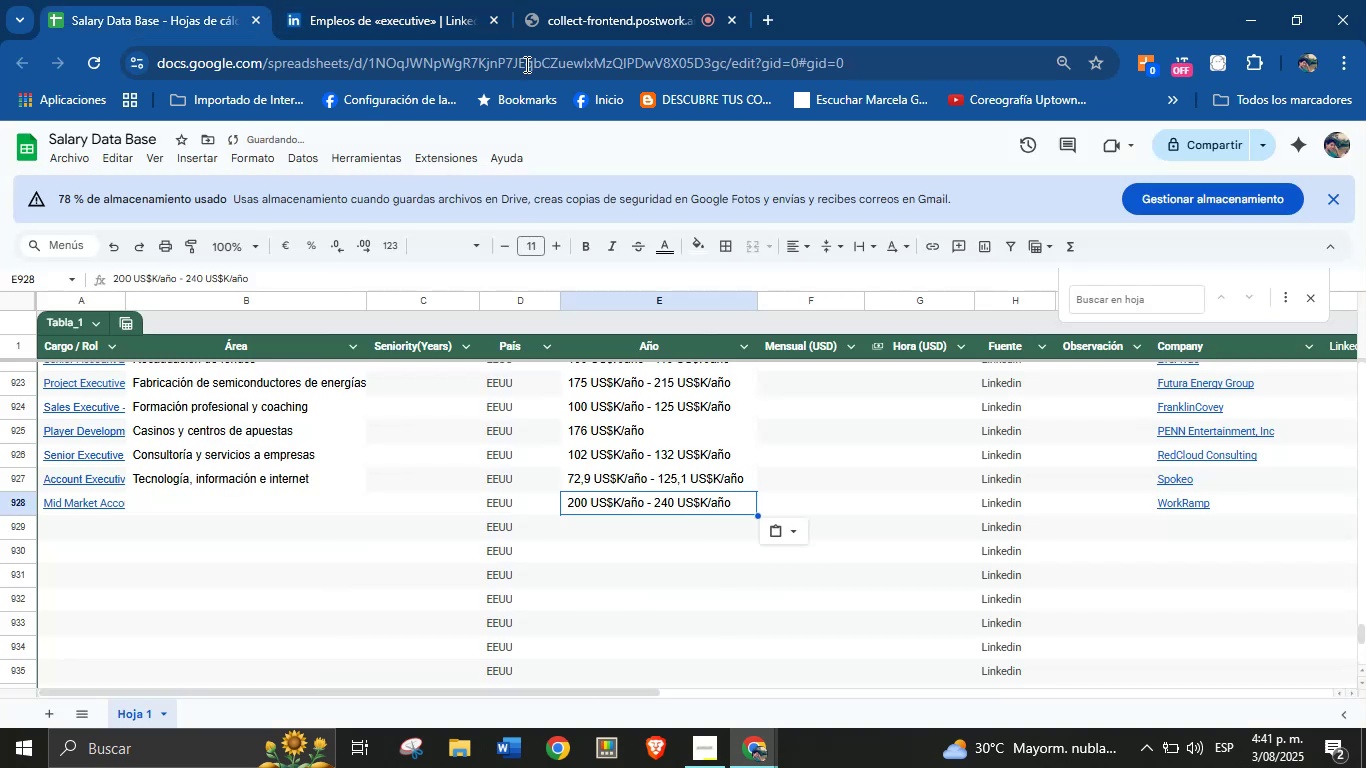 
left_click([446, 0])
 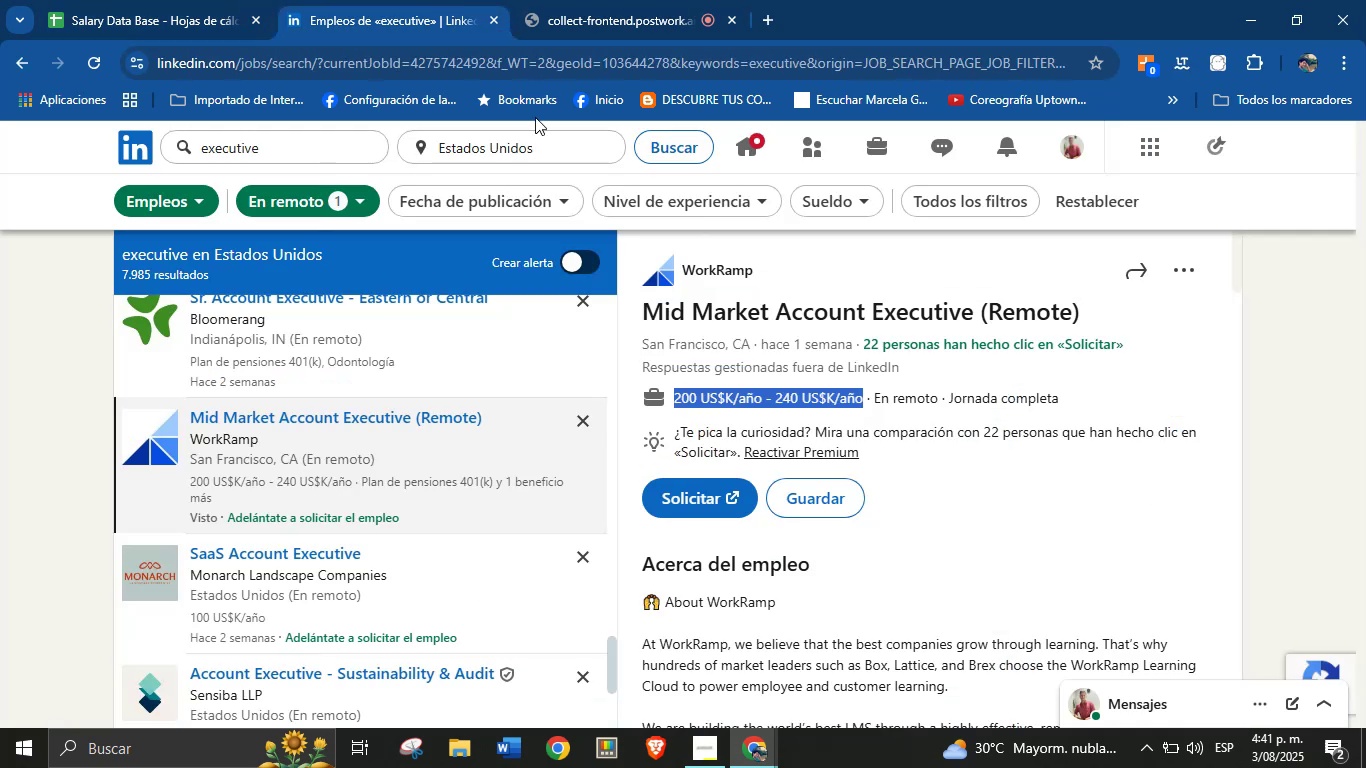 
scroll: coordinate [1020, 478], scroll_direction: down, amount: 30.0
 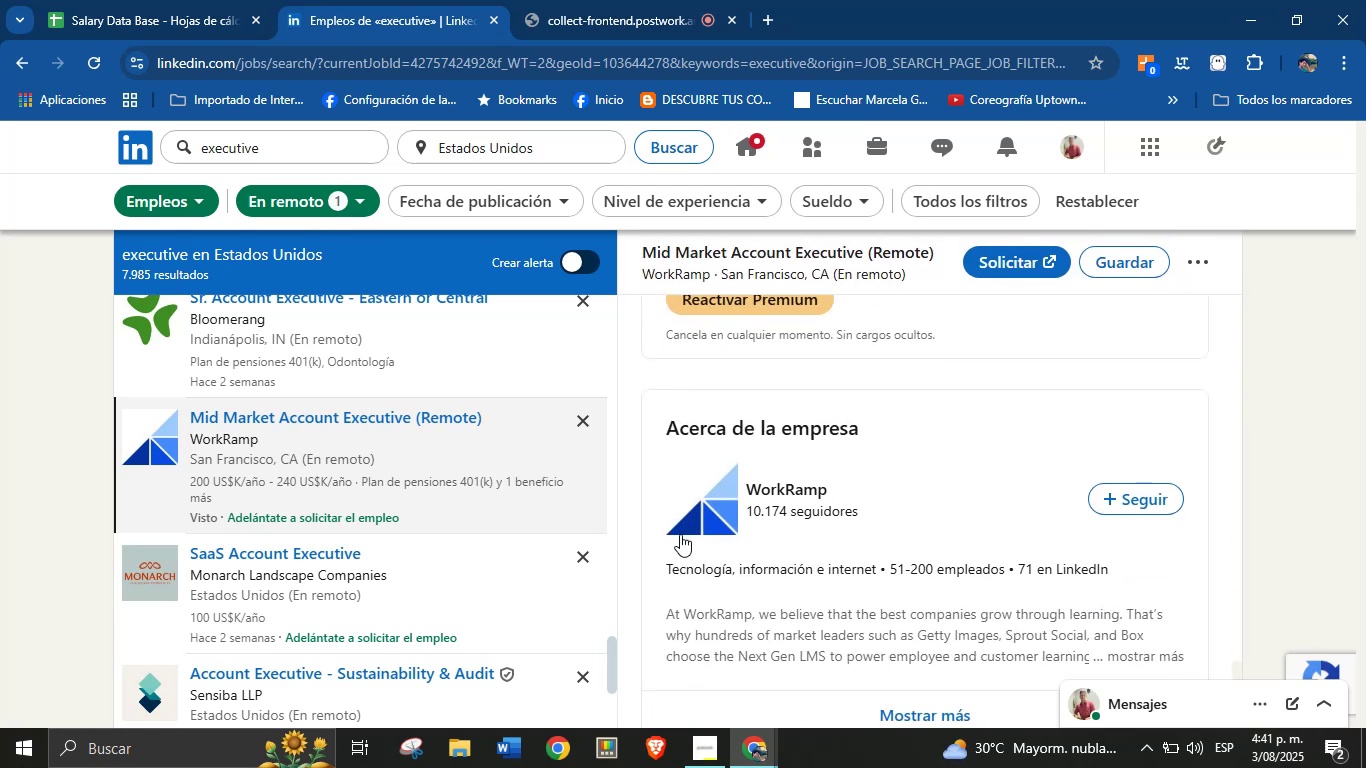 
left_click_drag(start_coordinate=[666, 563], to_coordinate=[880, 577])
 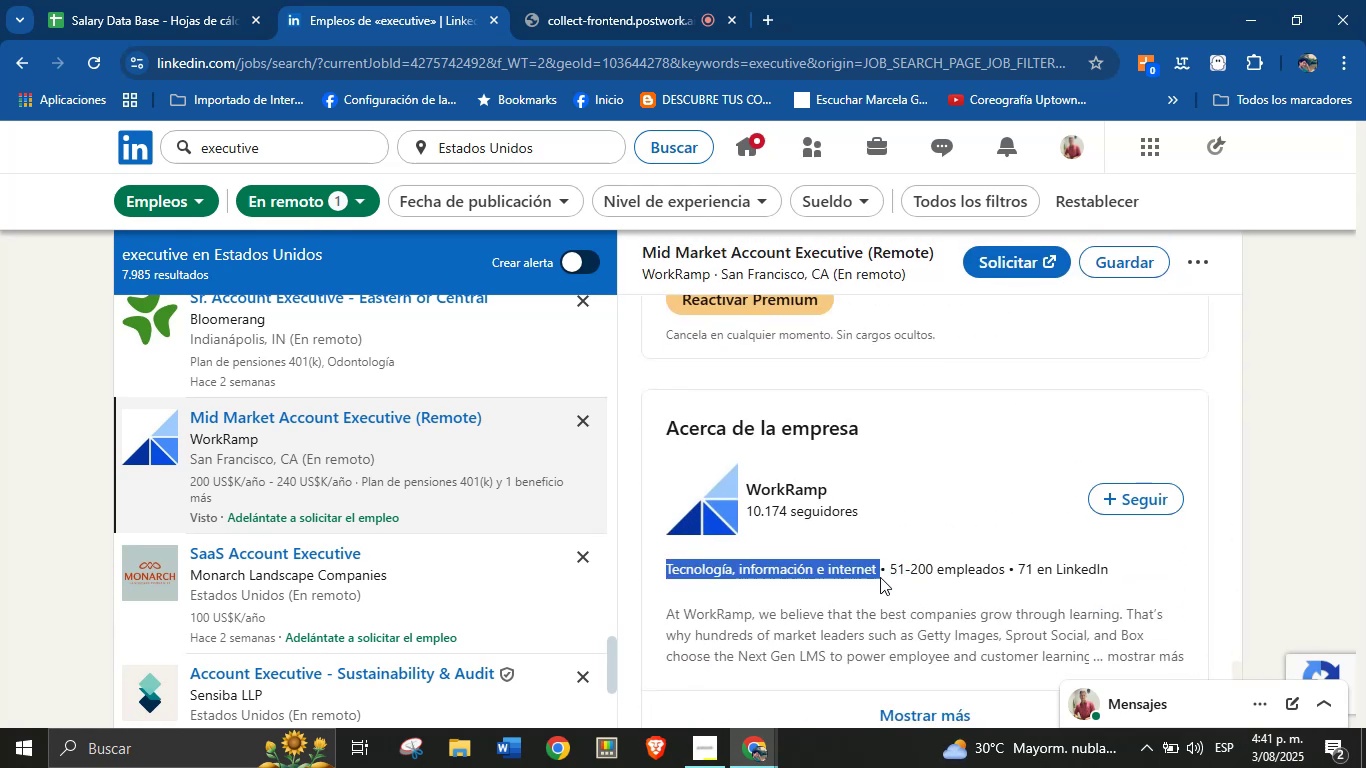 
key(Control+C)
 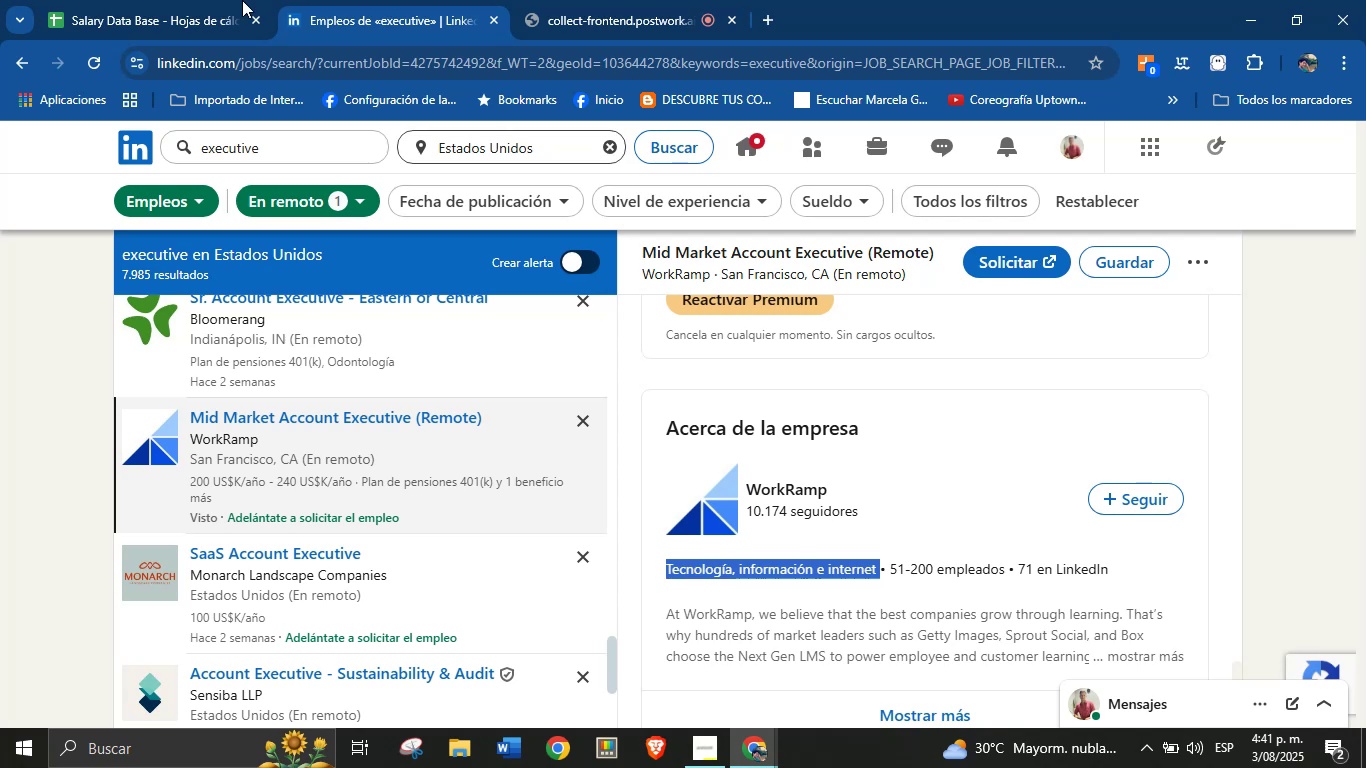 
left_click([162, 0])
 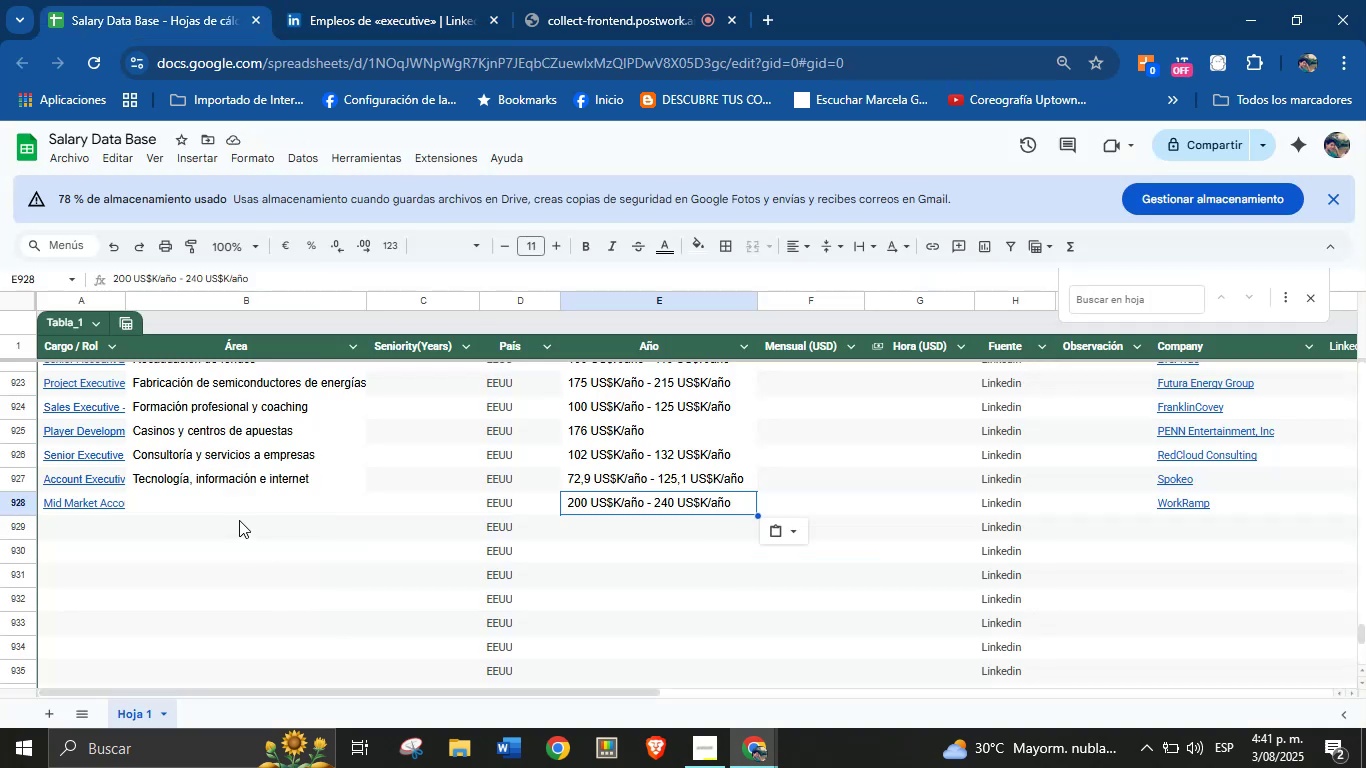 
left_click([239, 506])
 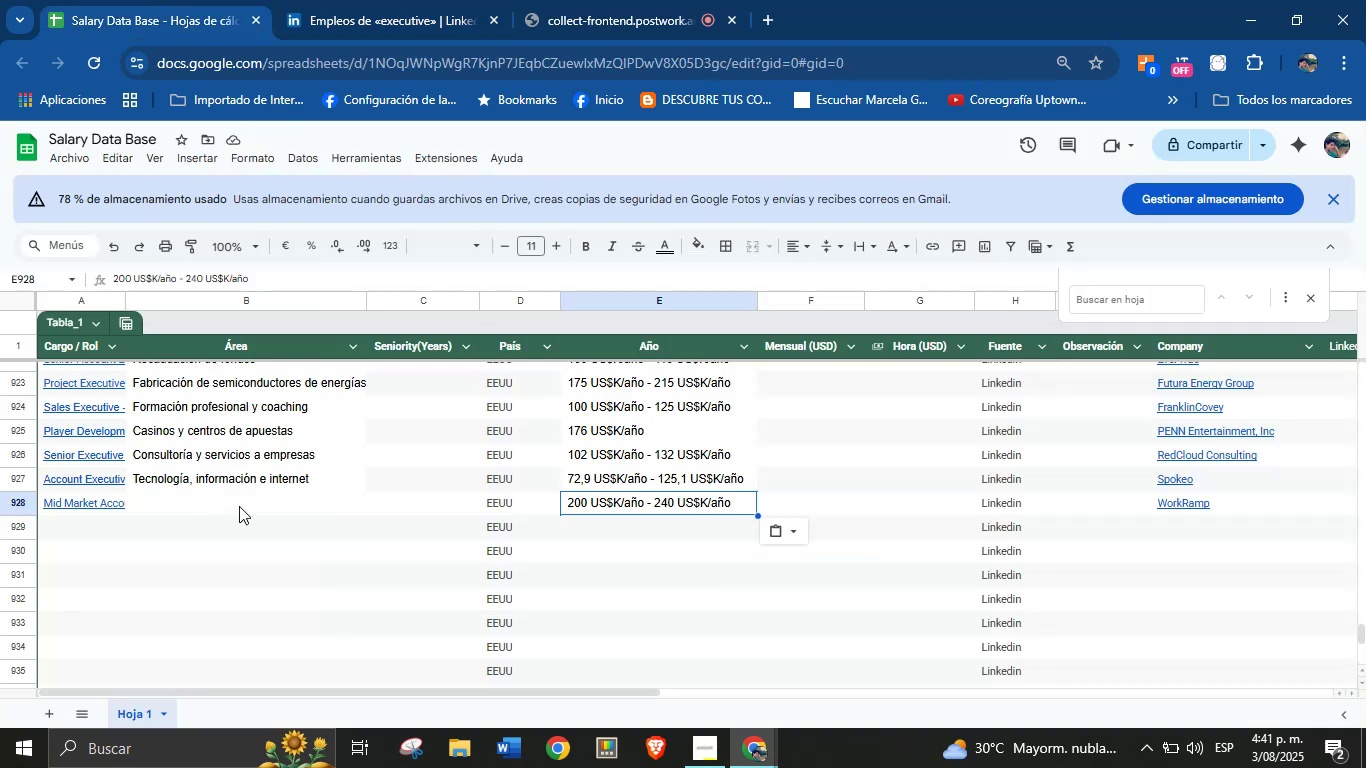 
key(Control+V)
 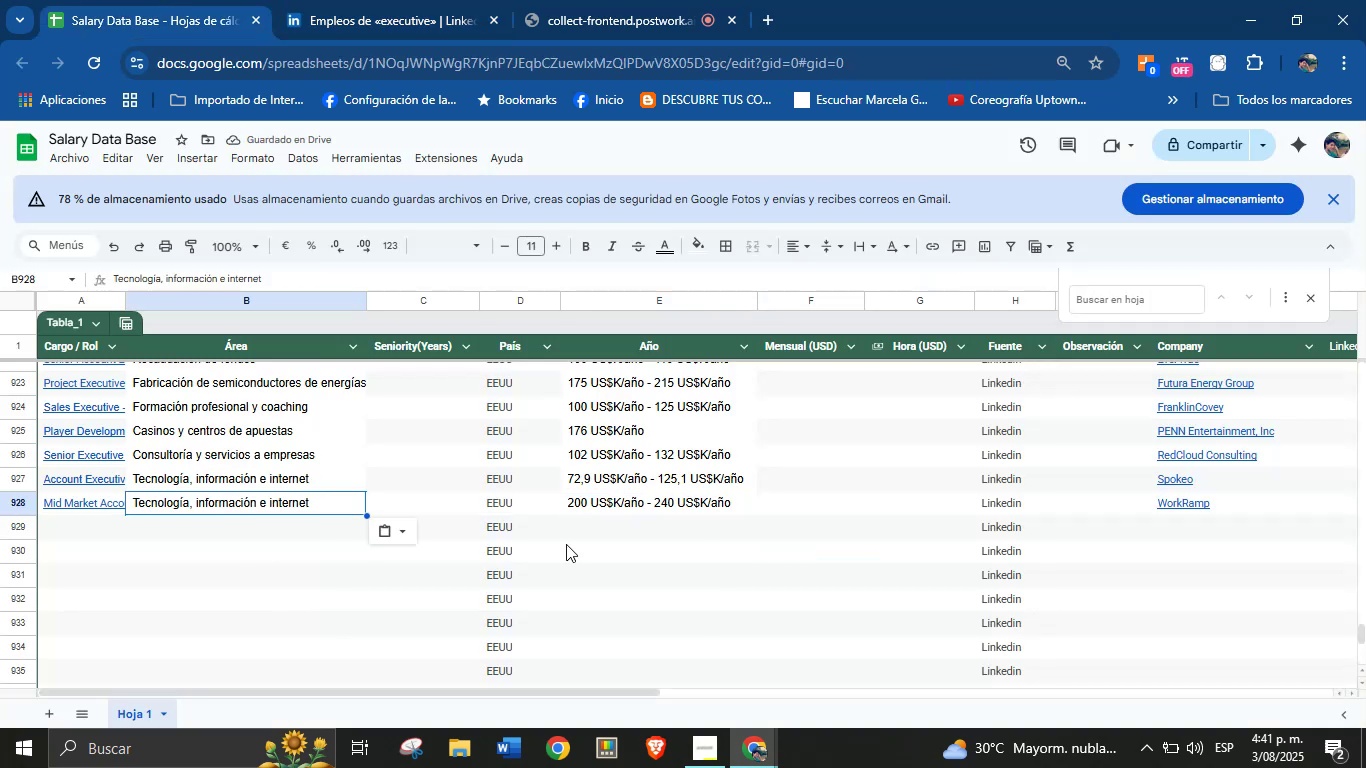 
left_click([89, 526])
 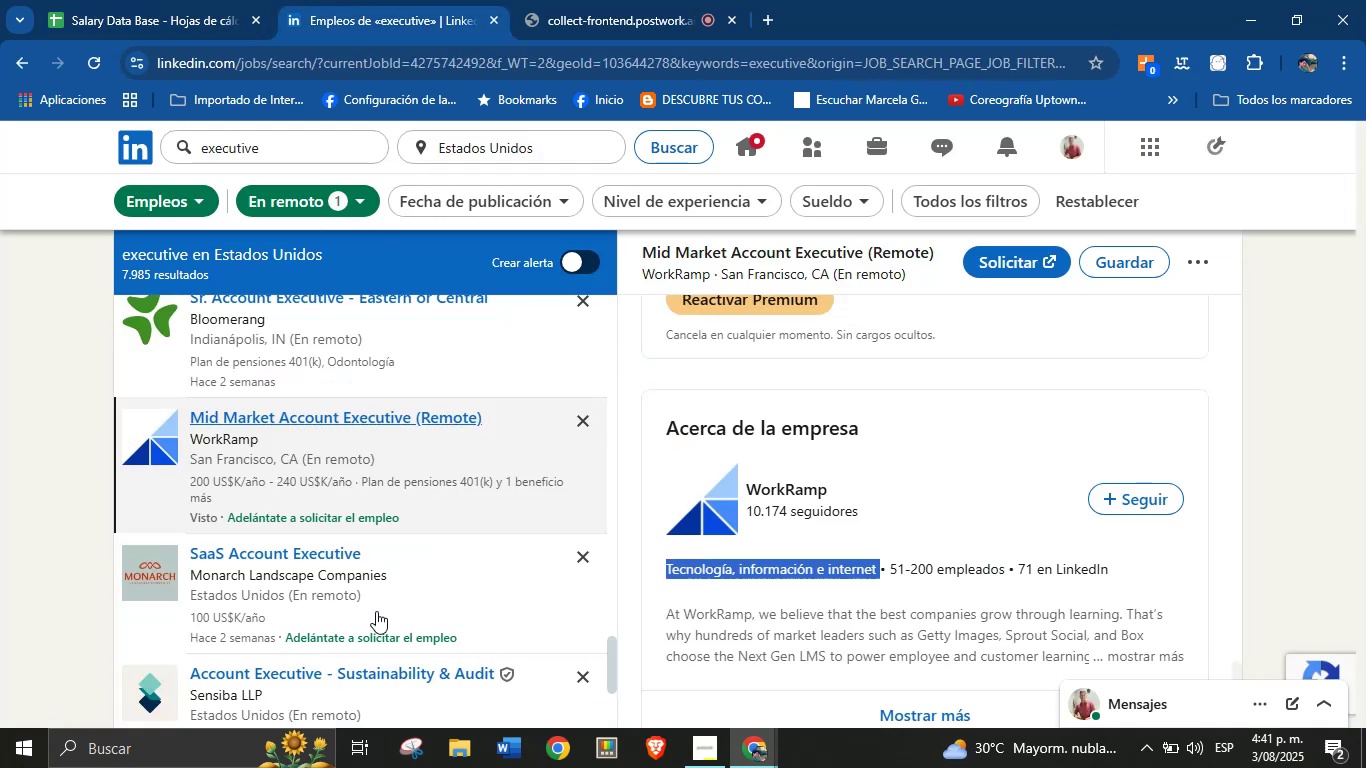 
scroll: coordinate [408, 537], scroll_direction: down, amount: 1.0
 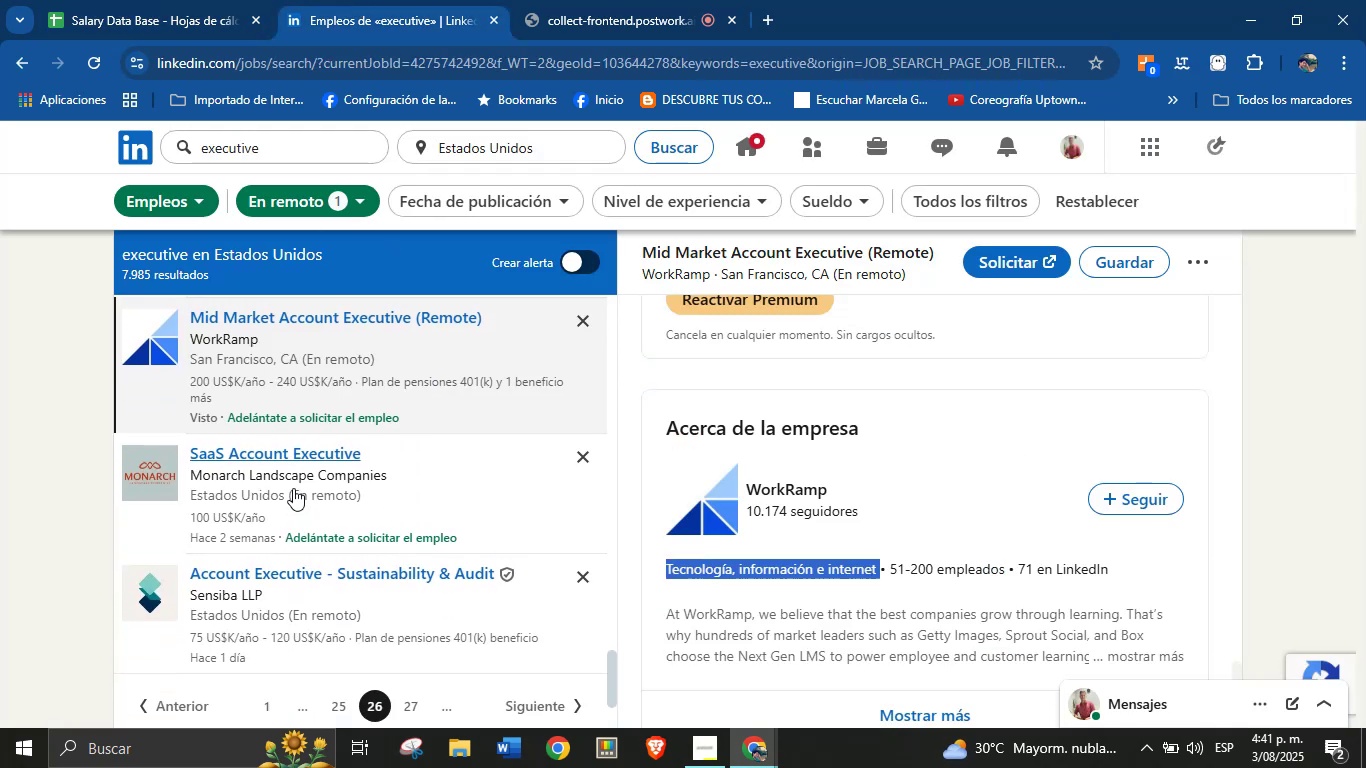 
left_click([301, 451])
 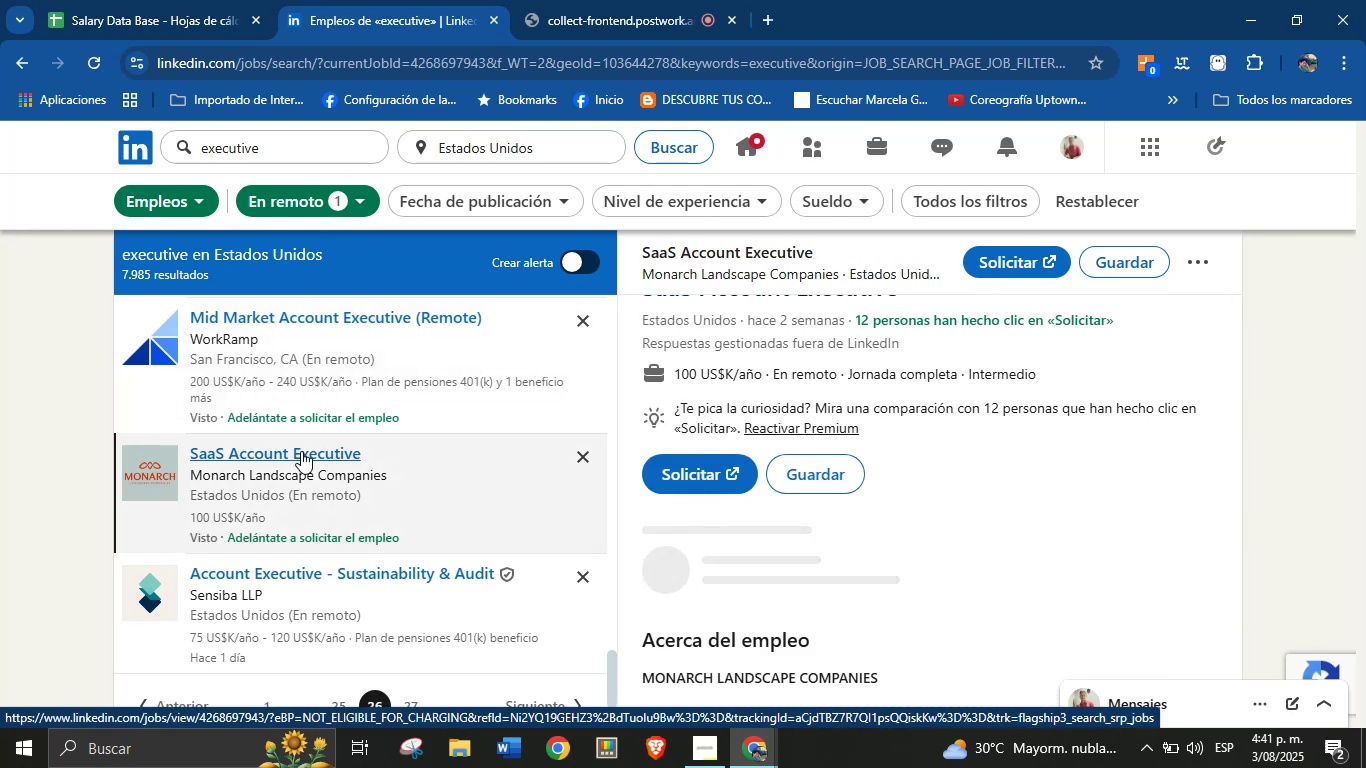 
scroll: coordinate [993, 438], scroll_direction: up, amount: 6.0
 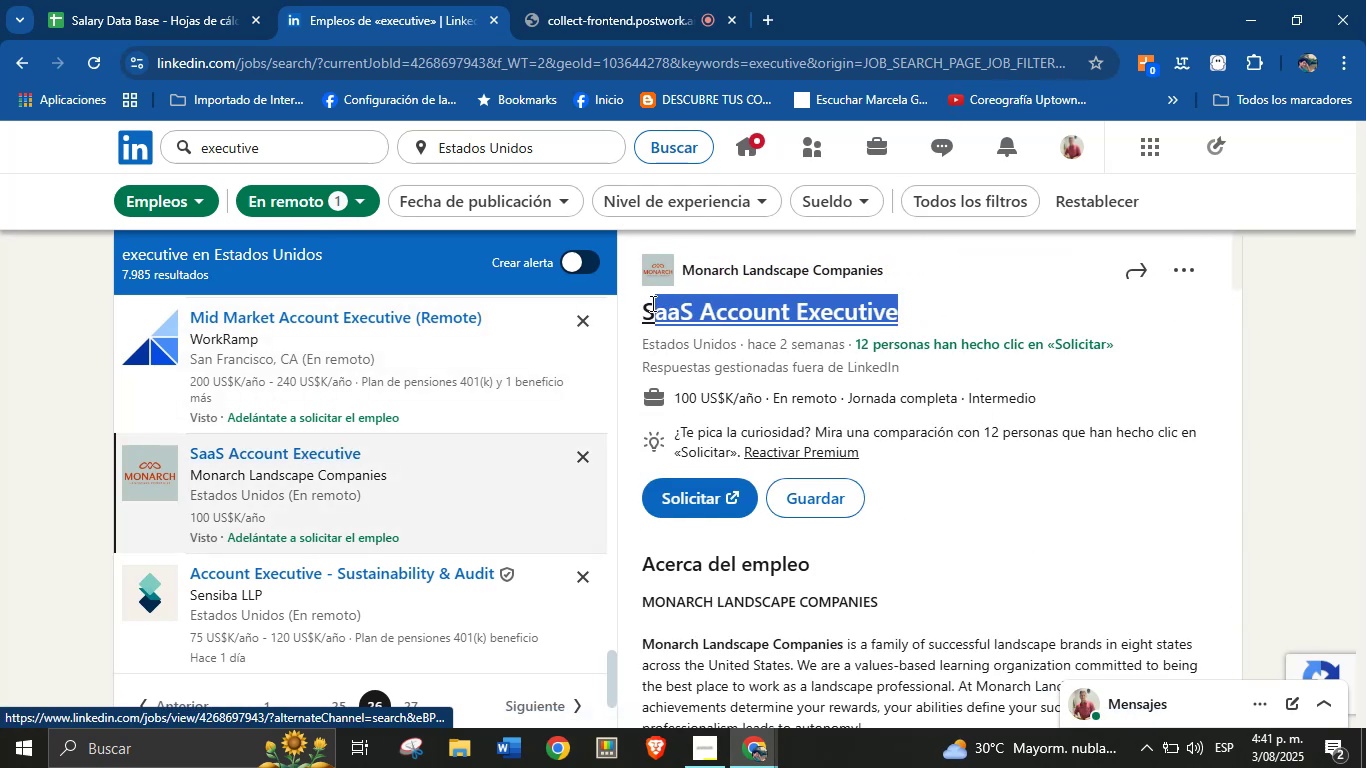 
key(Control+C)
 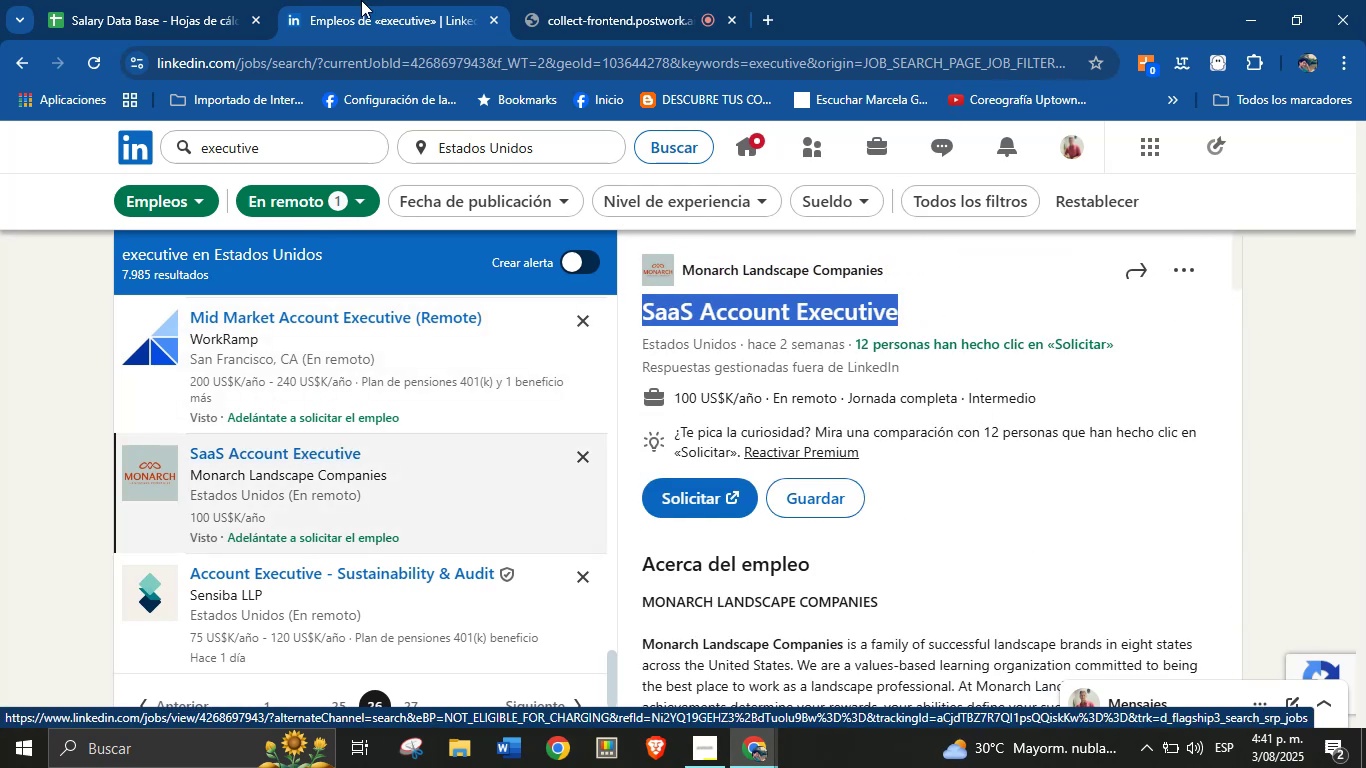 
left_click([154, 0])
 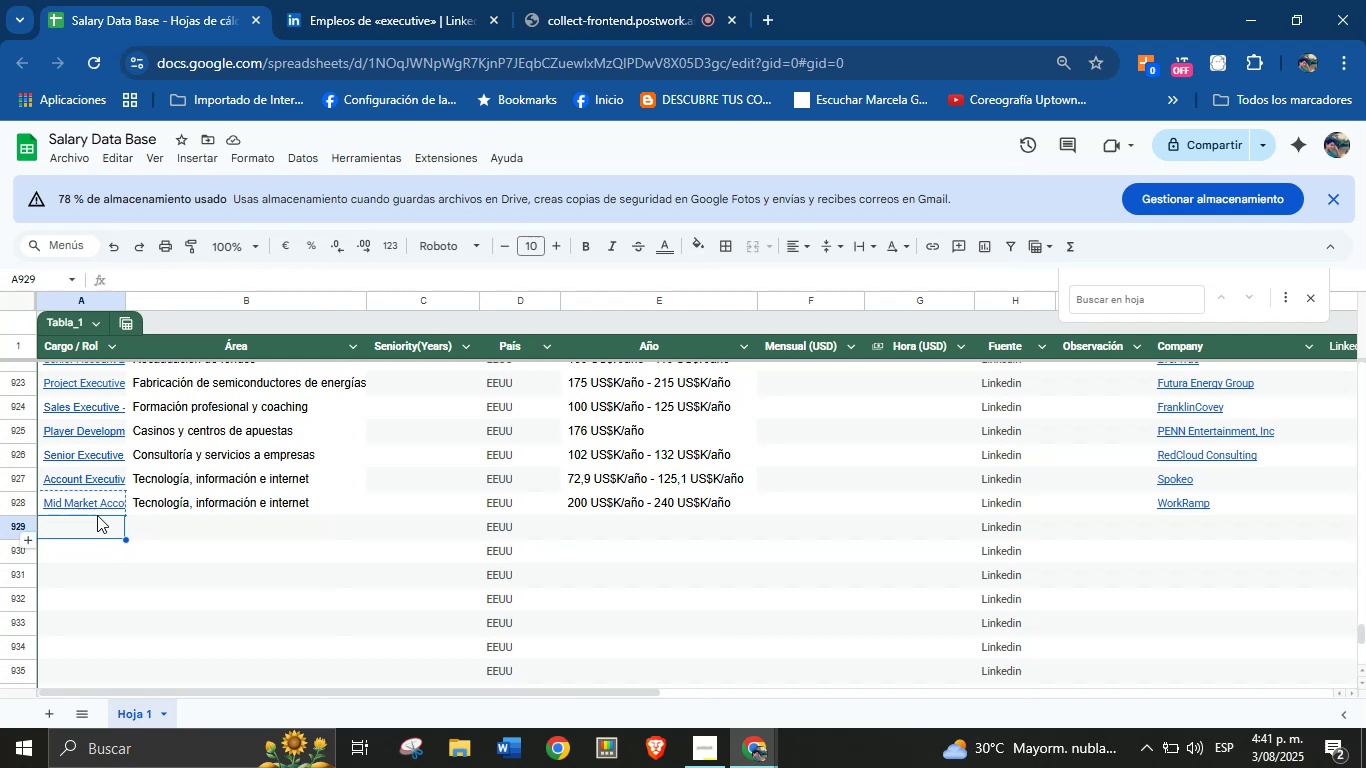 
left_click([97, 521])
 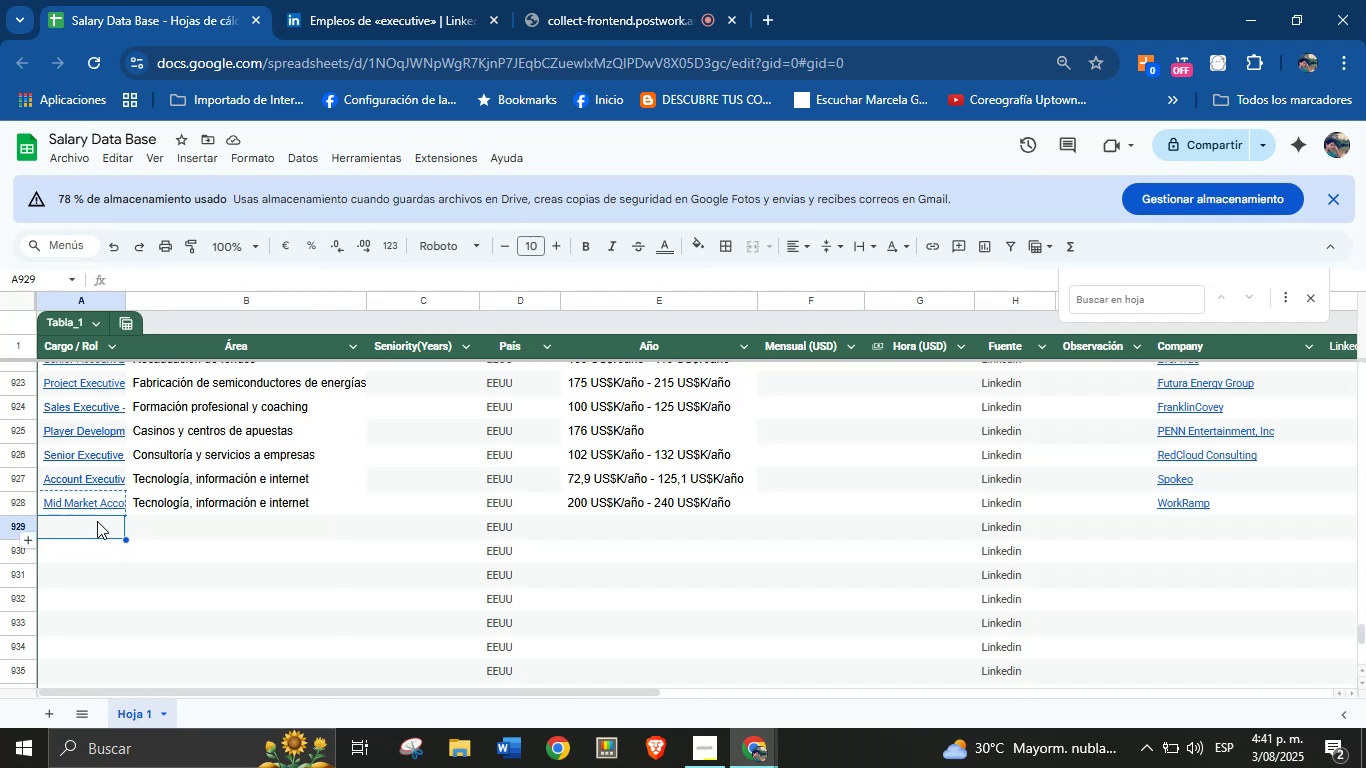 
hold_key(key=ControlLeft, duration=1.15)
 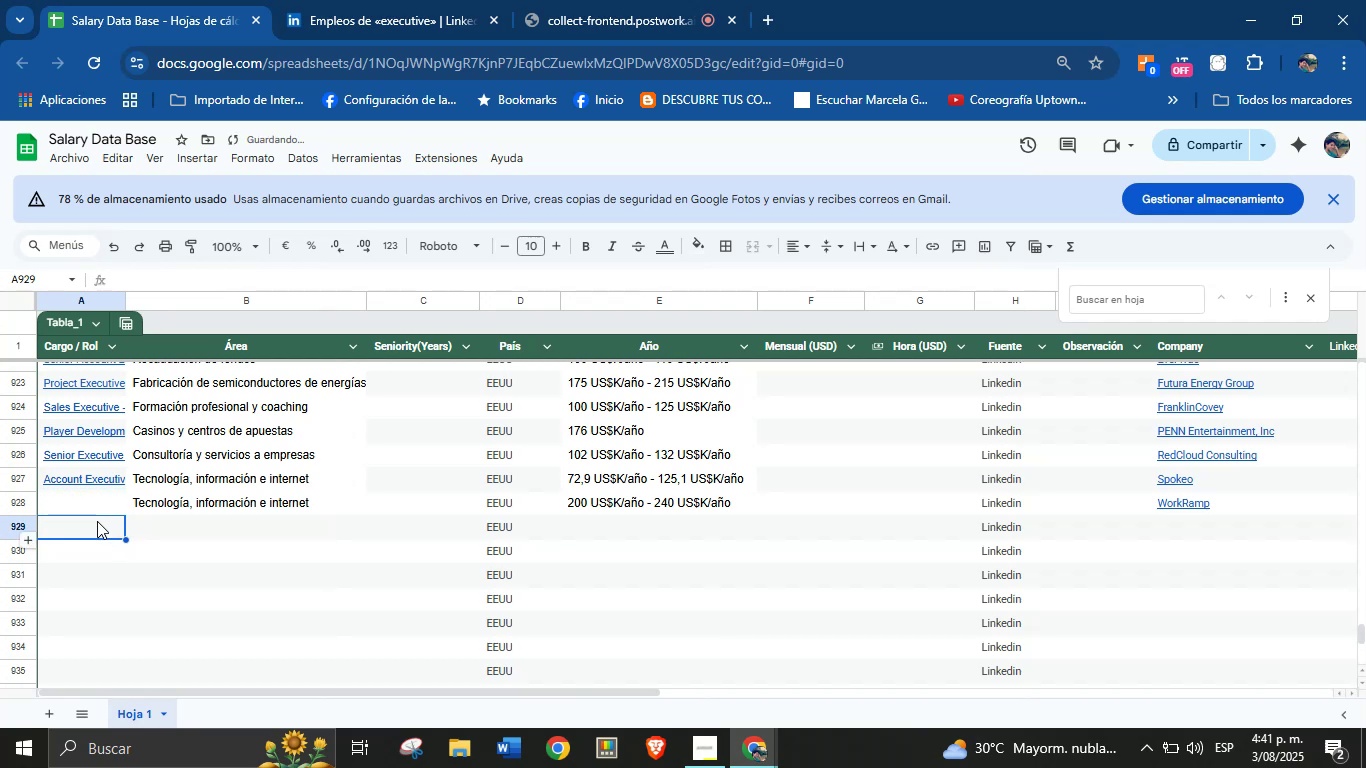 
hold_key(key=ControlLeft, duration=0.39)
 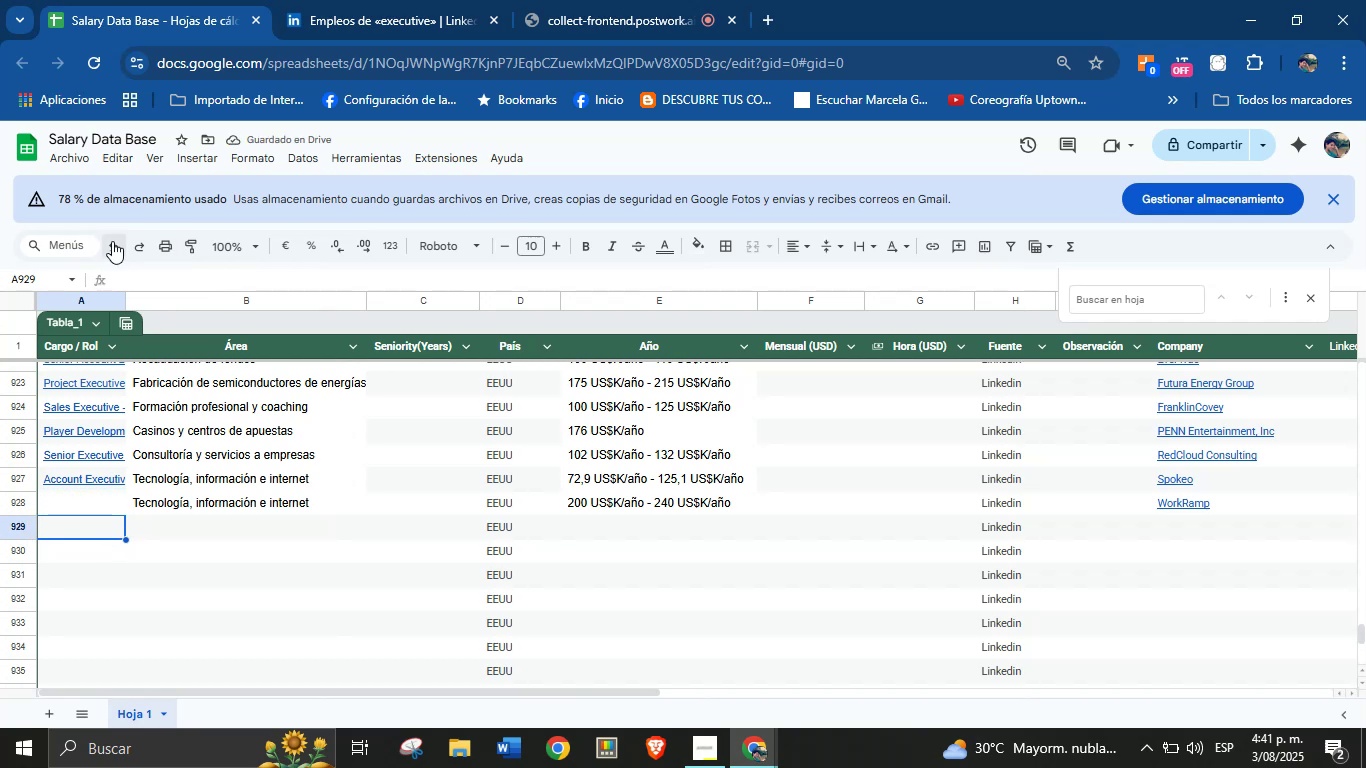 
left_click([116, 241])
 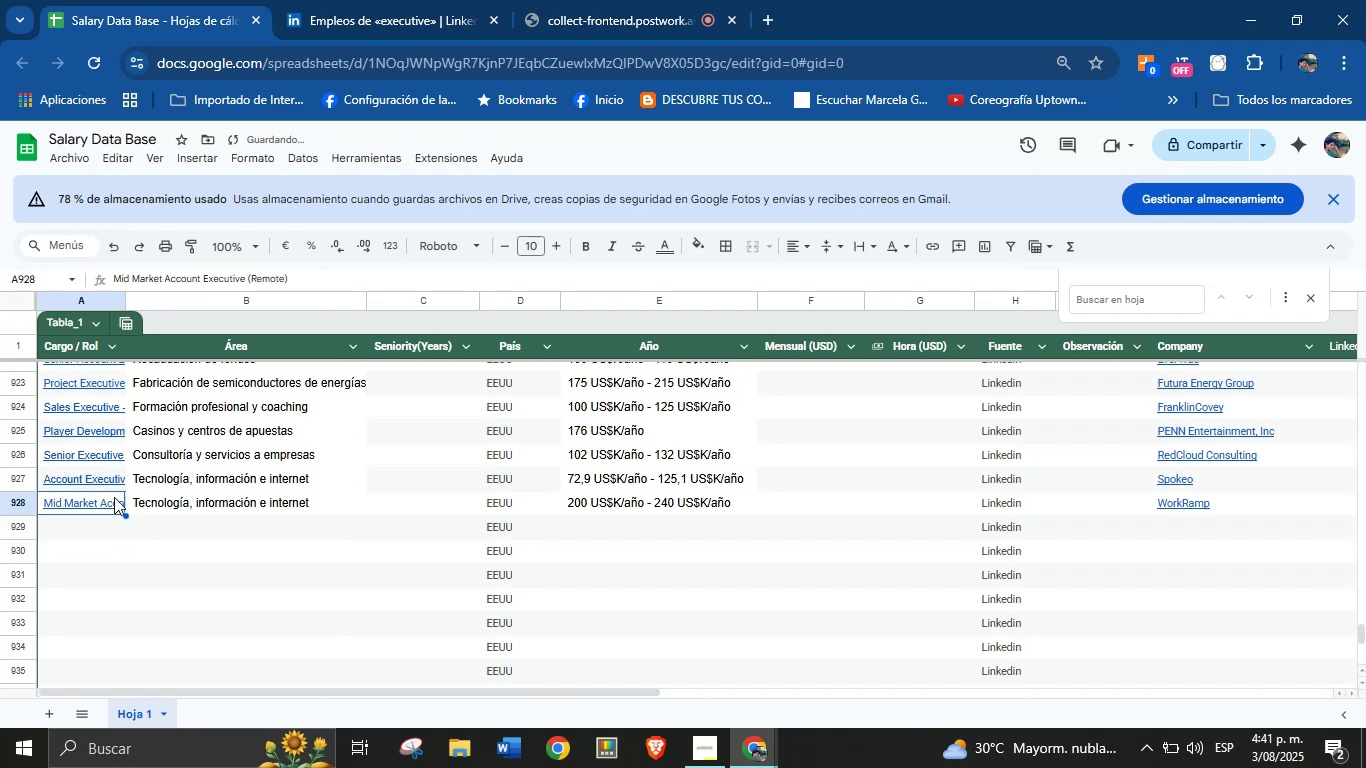 
left_click([93, 536])
 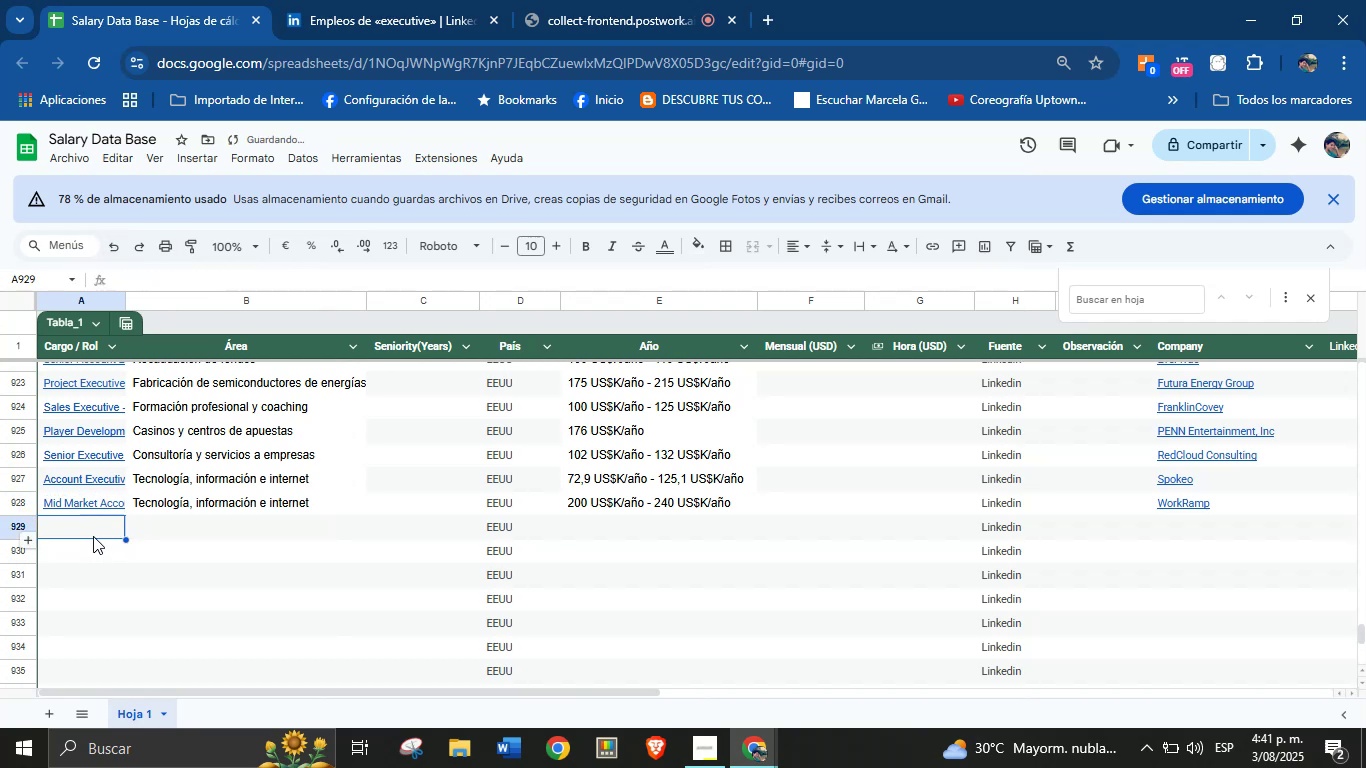 
key(Control+V)
 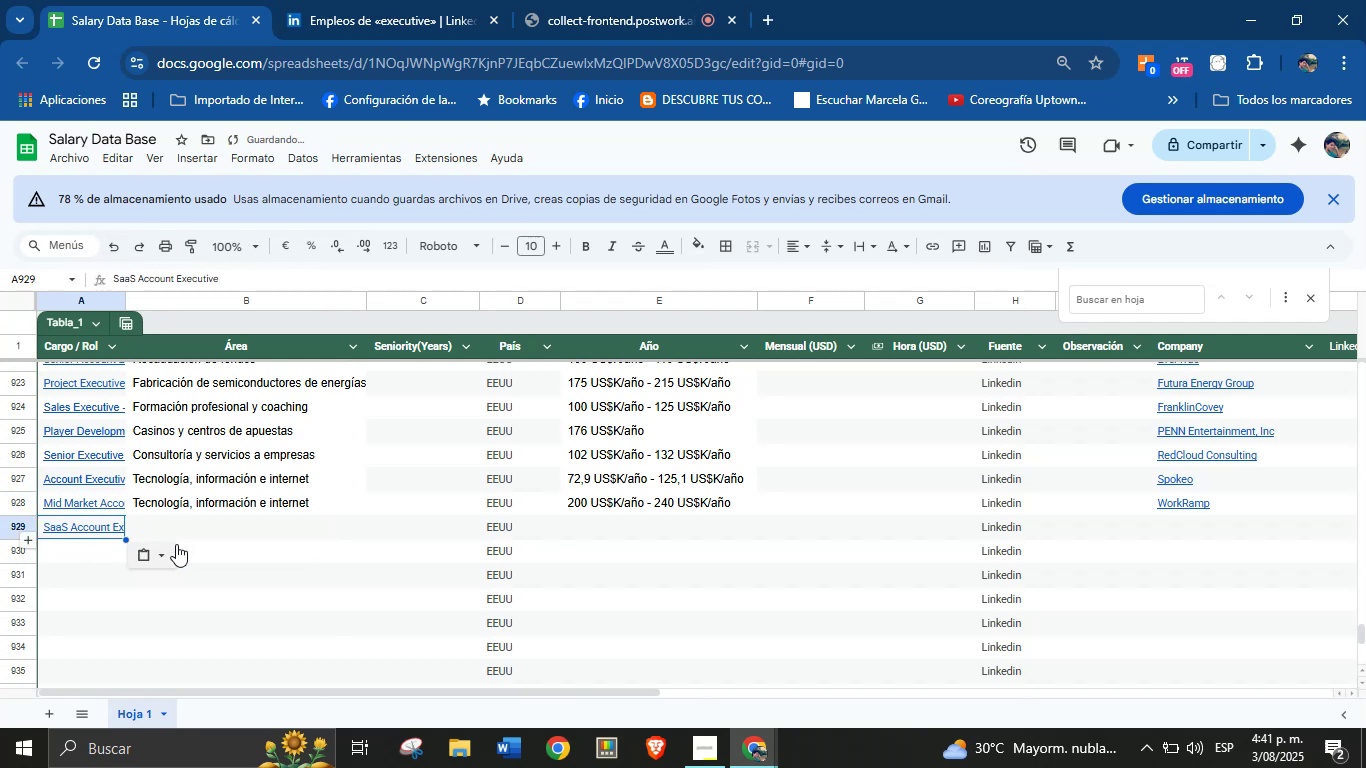 
left_click([196, 513])
 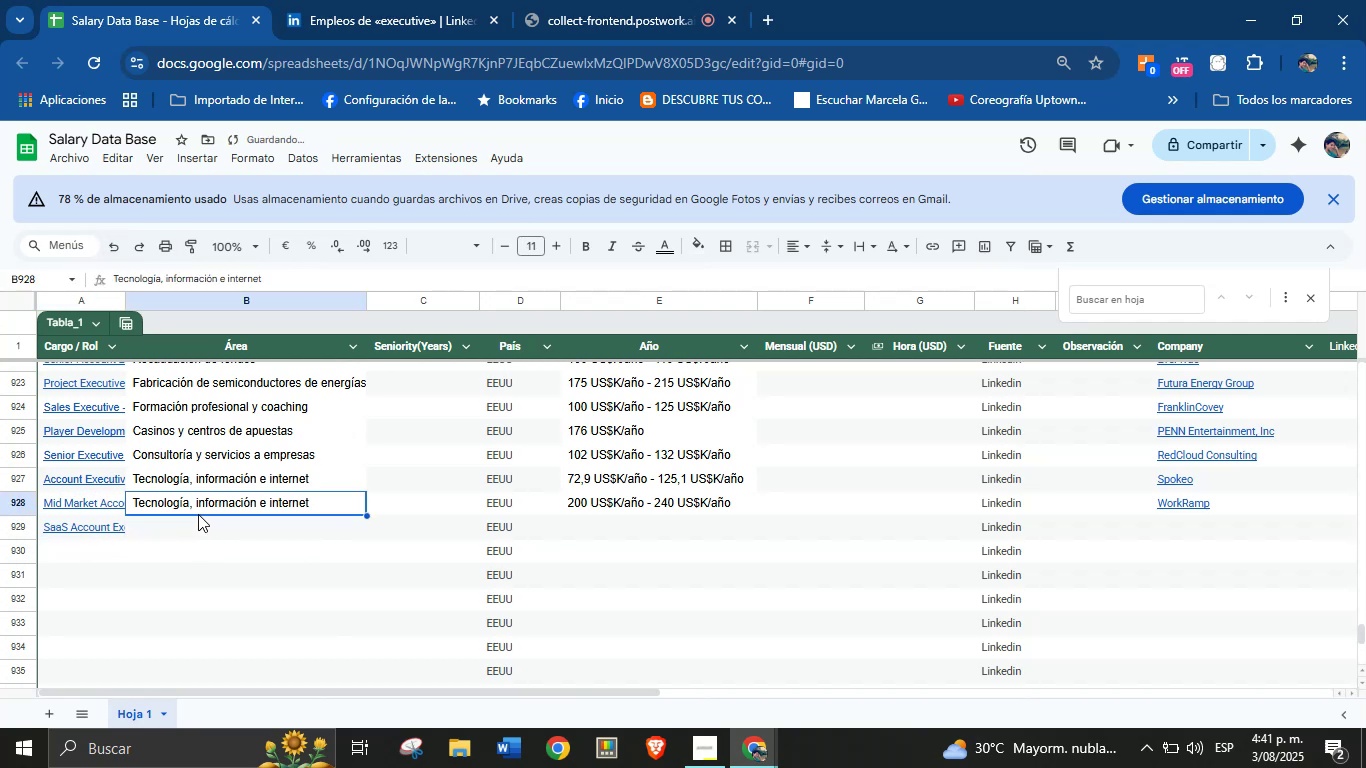 
left_click([198, 515])
 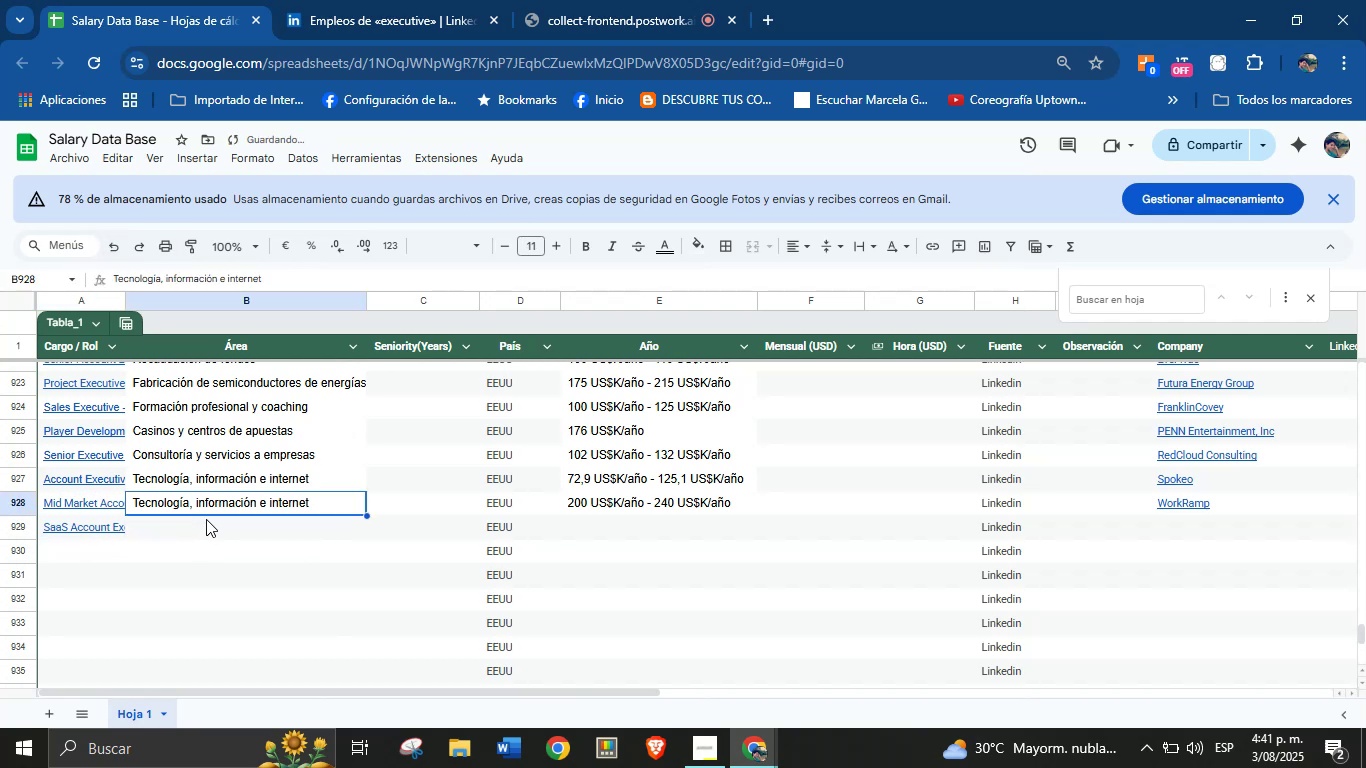 
left_click([210, 523])
 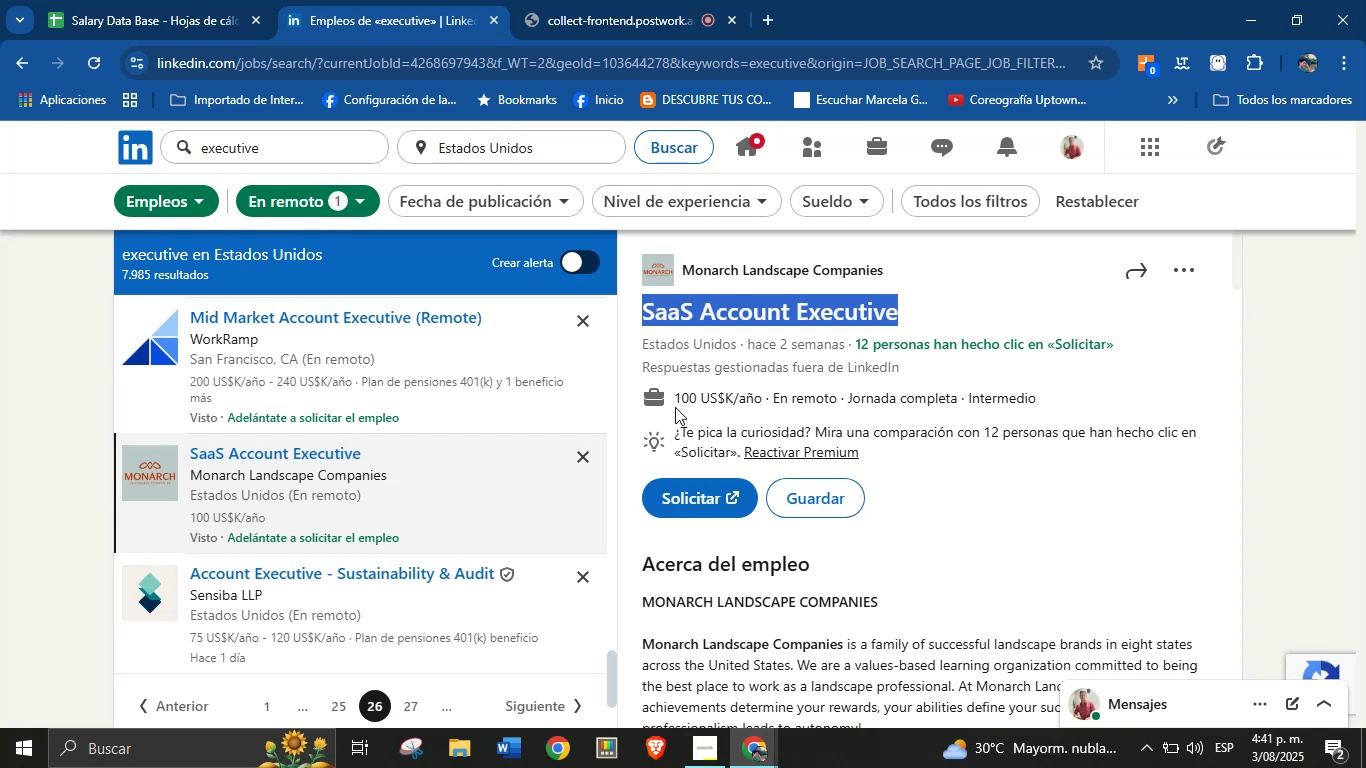 
left_click([921, 252])
 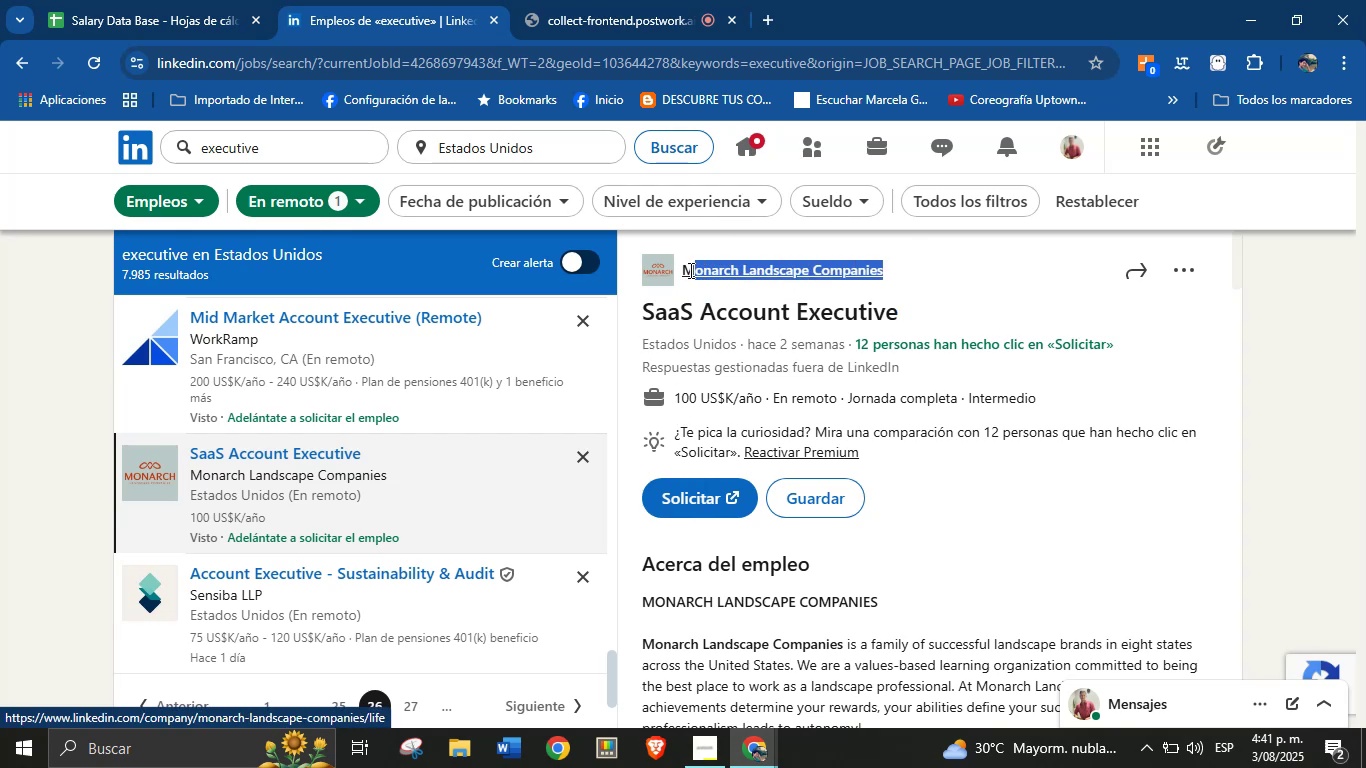 
key(Control+C)
 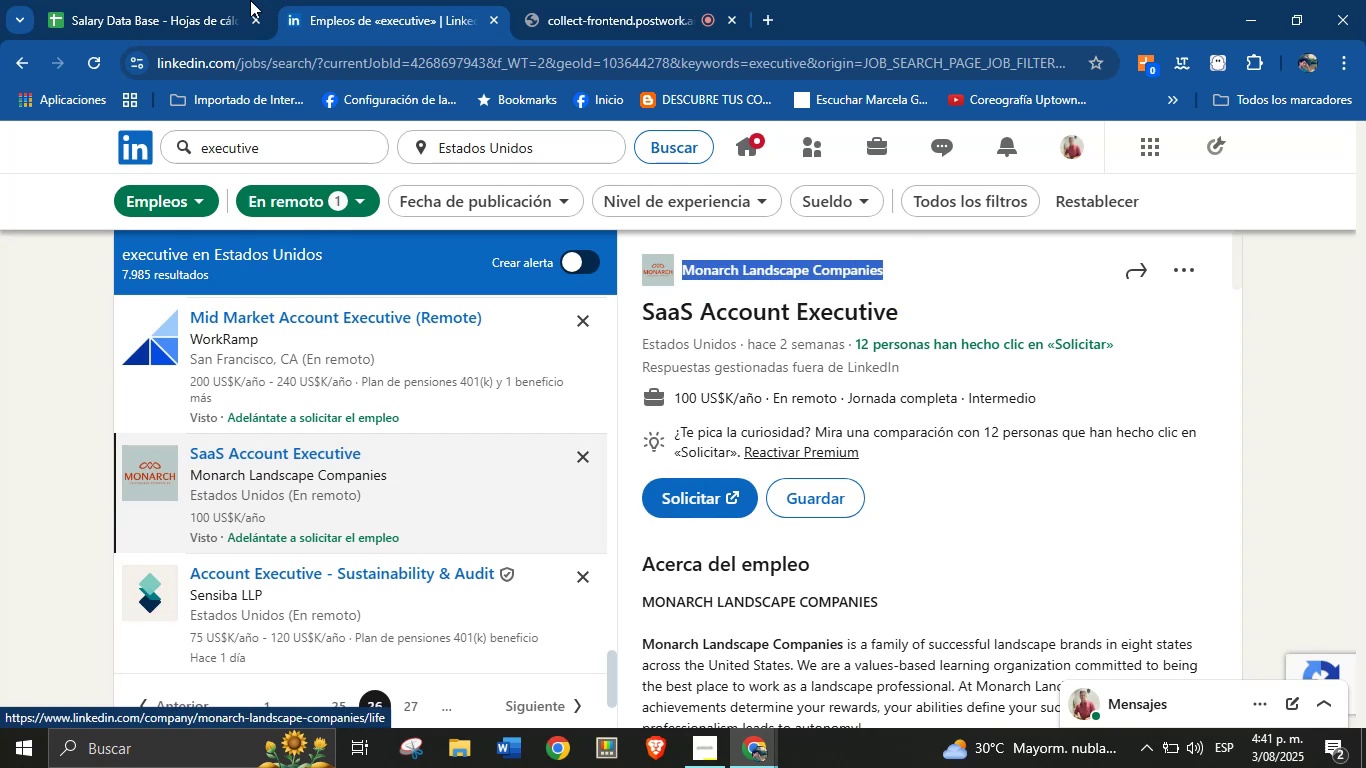 
left_click([177, 0])
 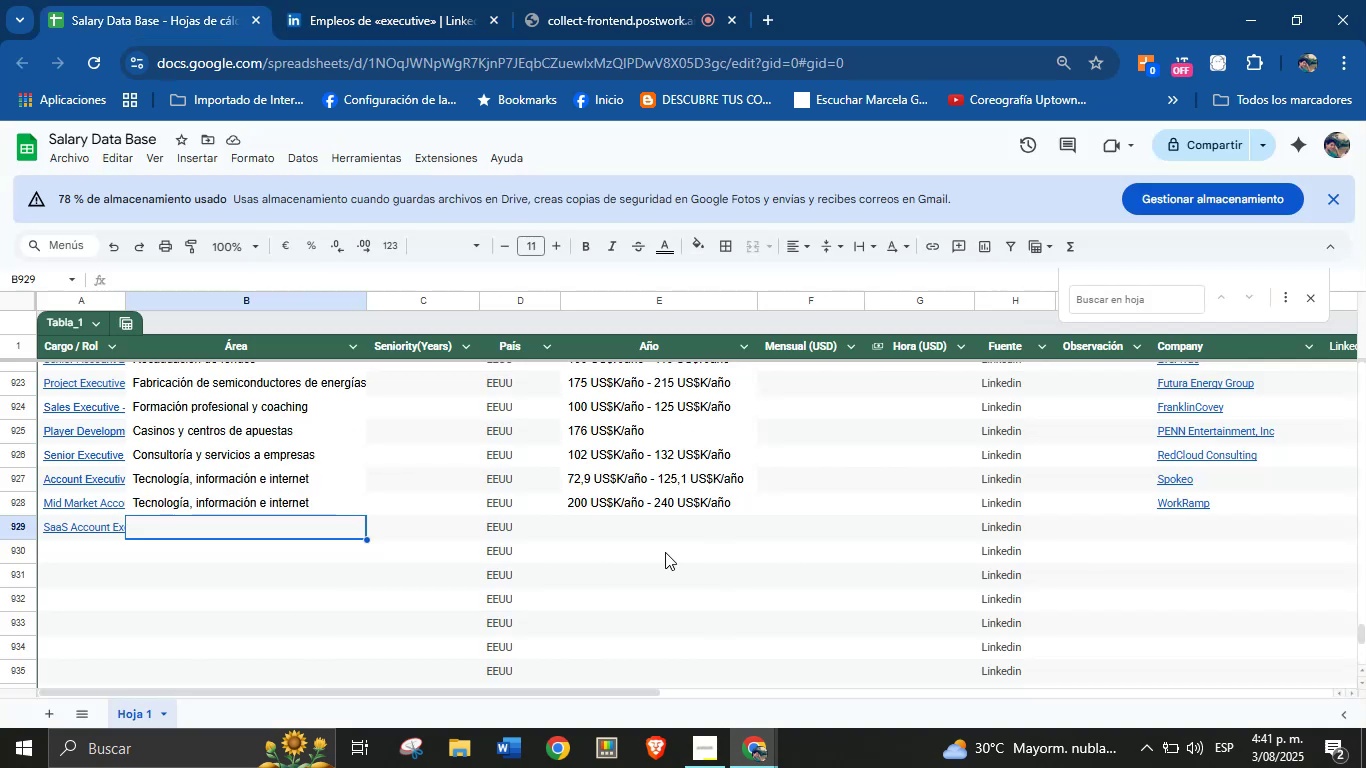 
left_click([1203, 527])
 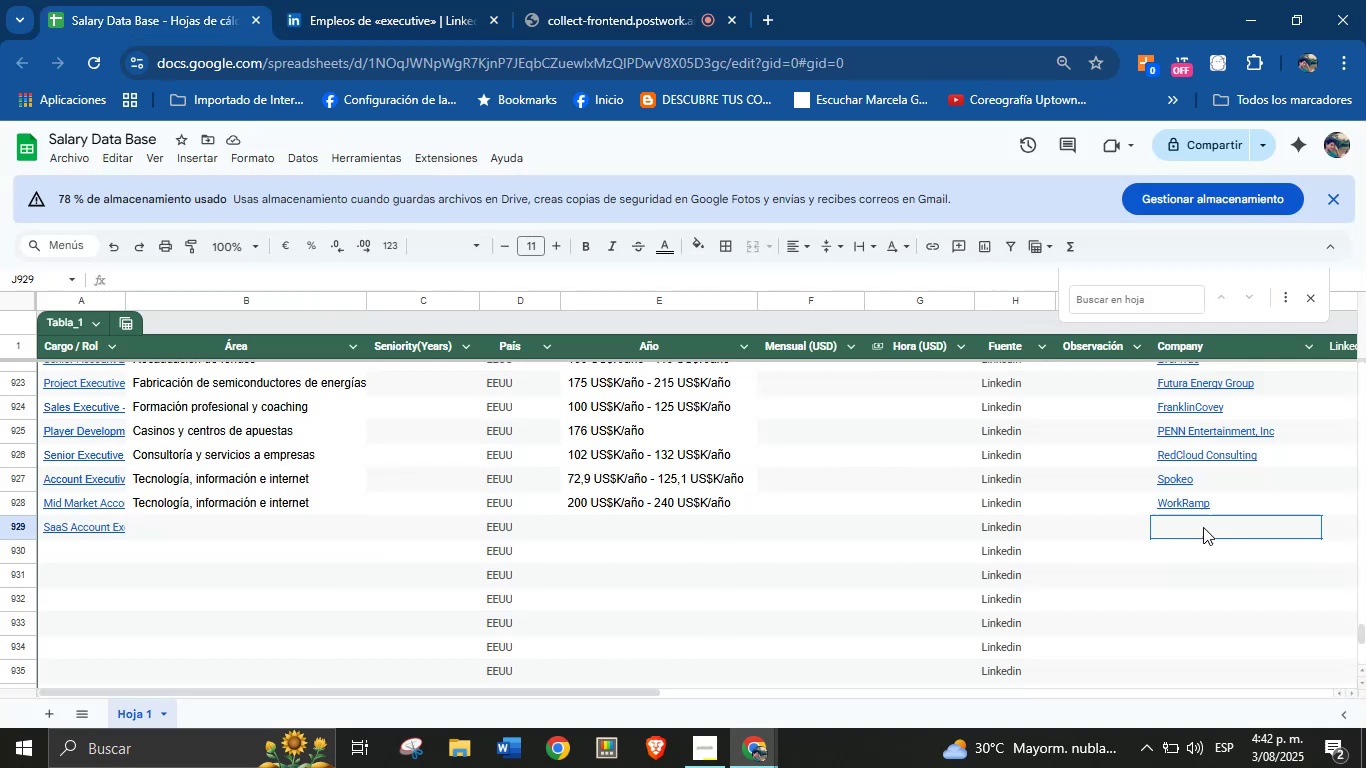 
key(Control+V)
 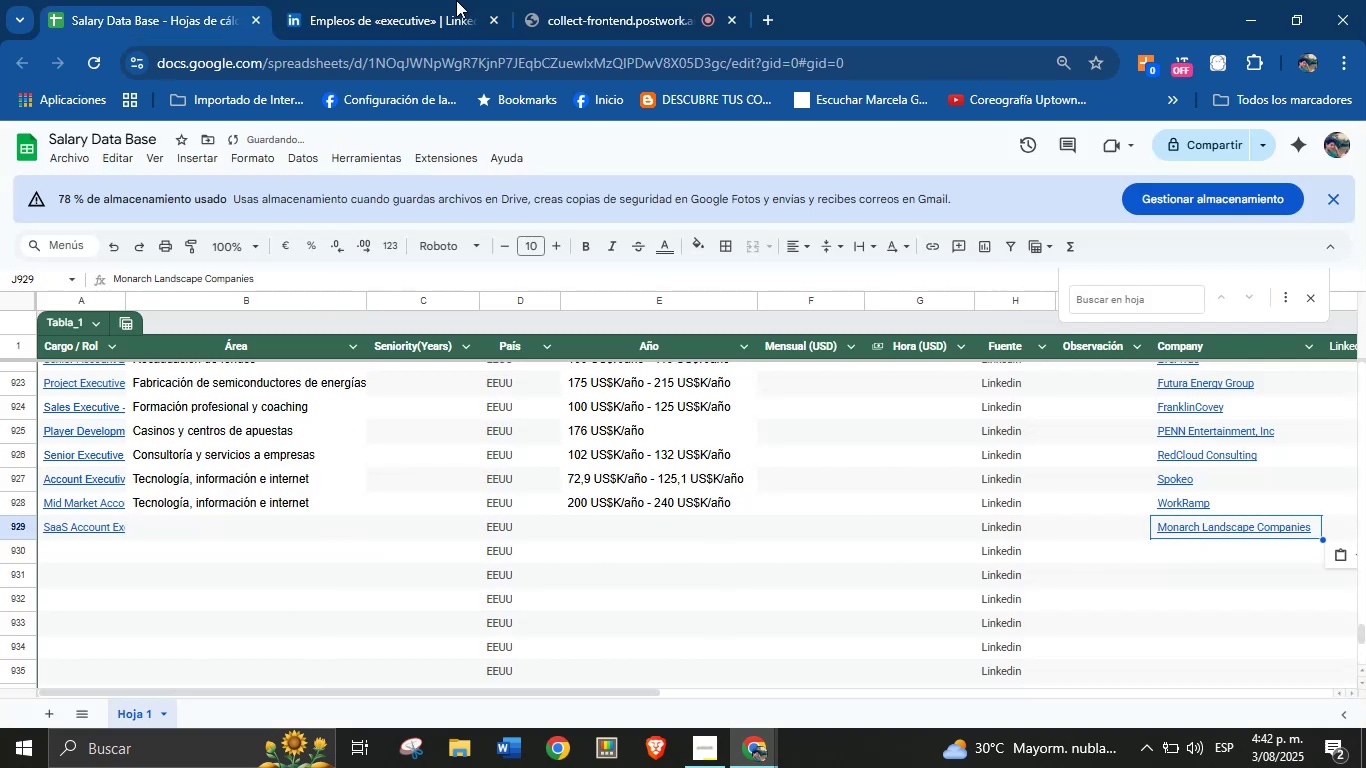 
left_click([407, 0])
 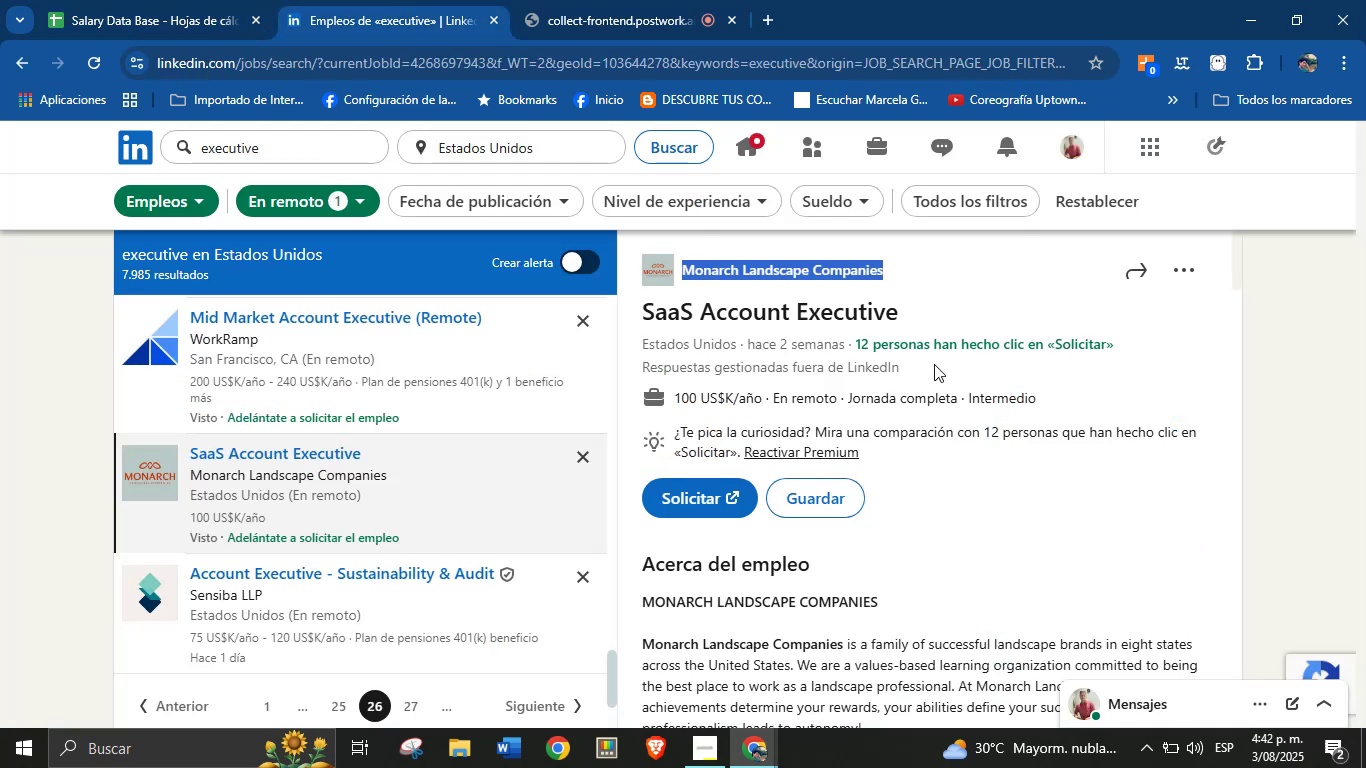 
left_click([934, 291])
 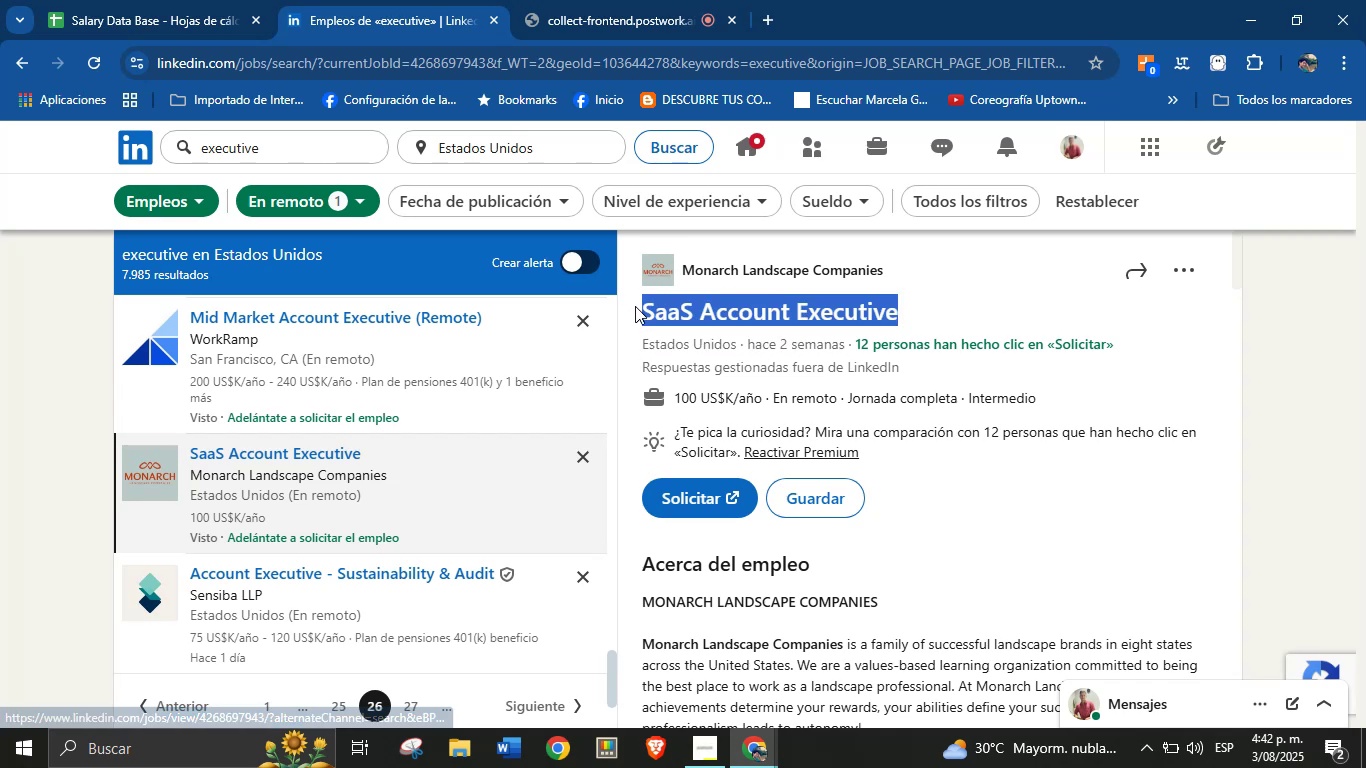 
key(Control+C)
 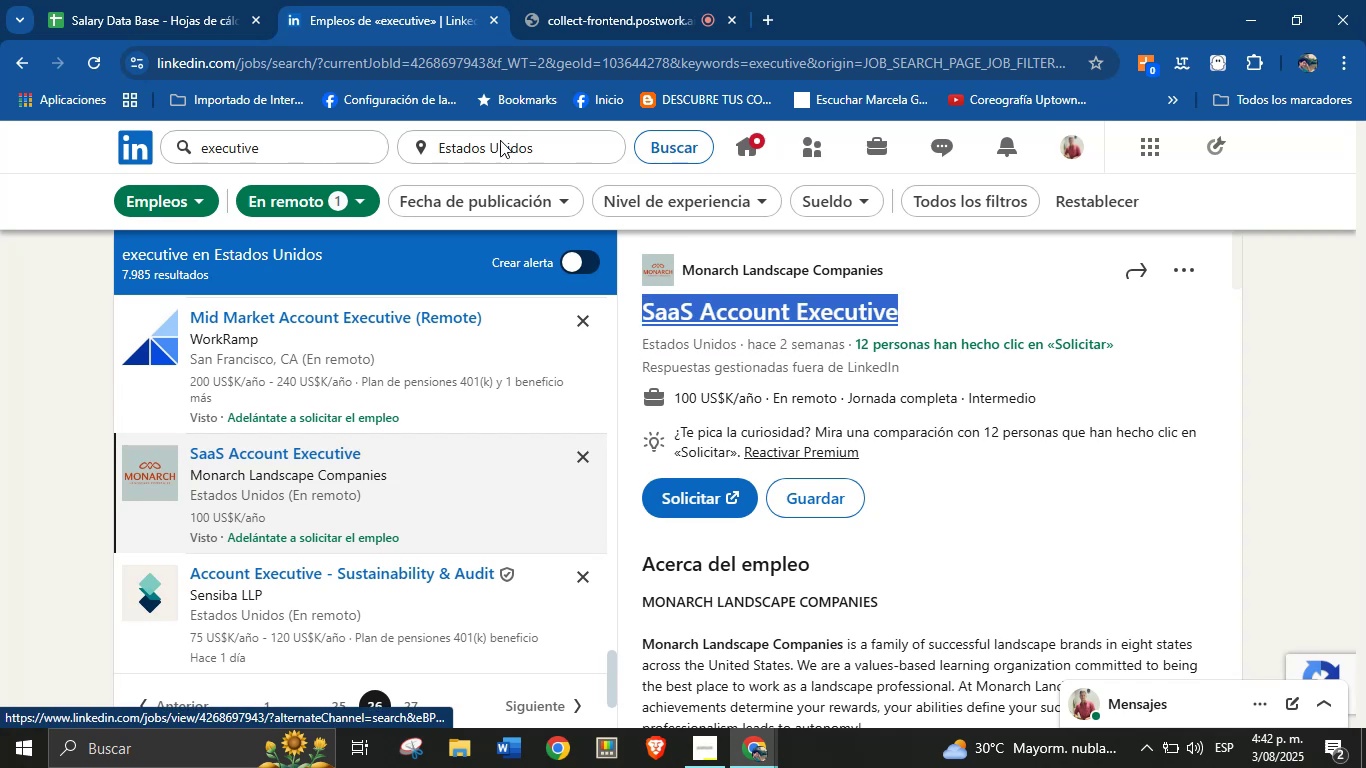 
left_click([145, 0])
 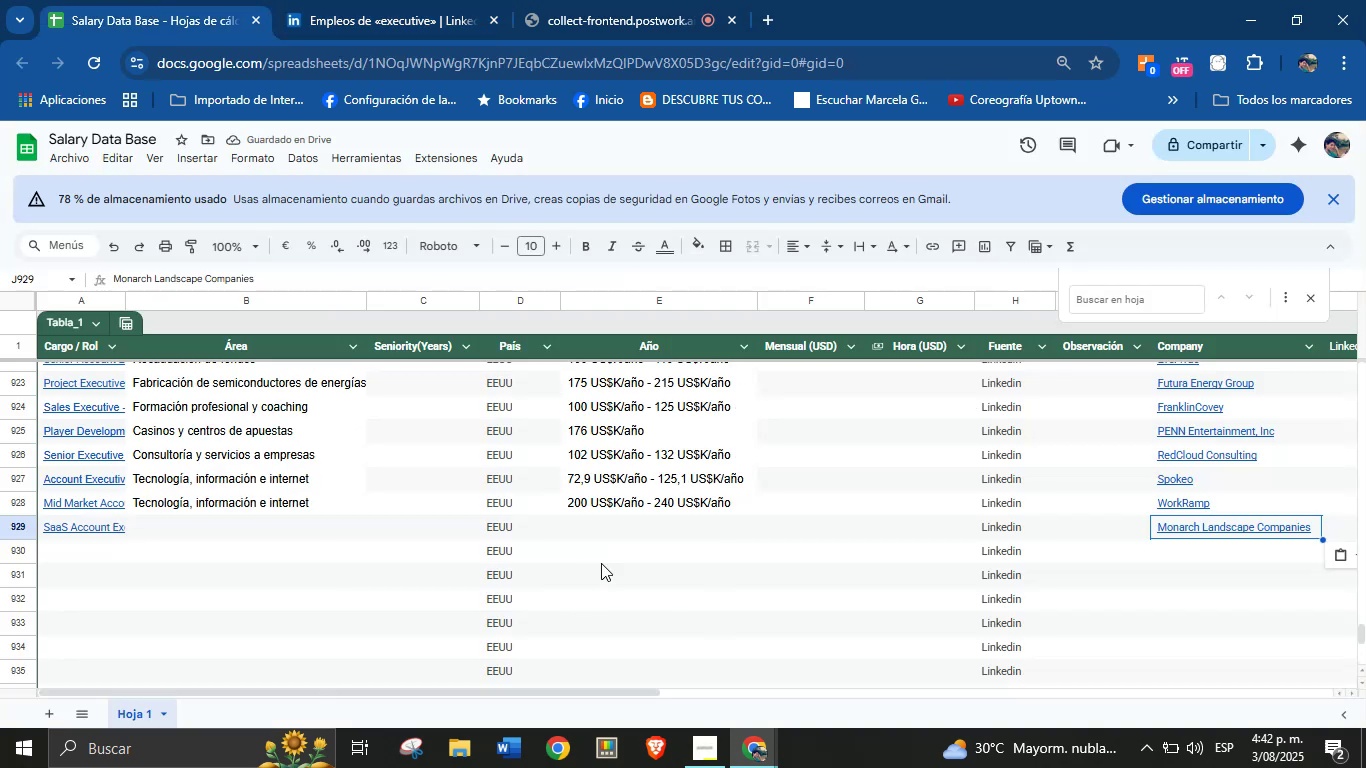 
key(Control+V)
 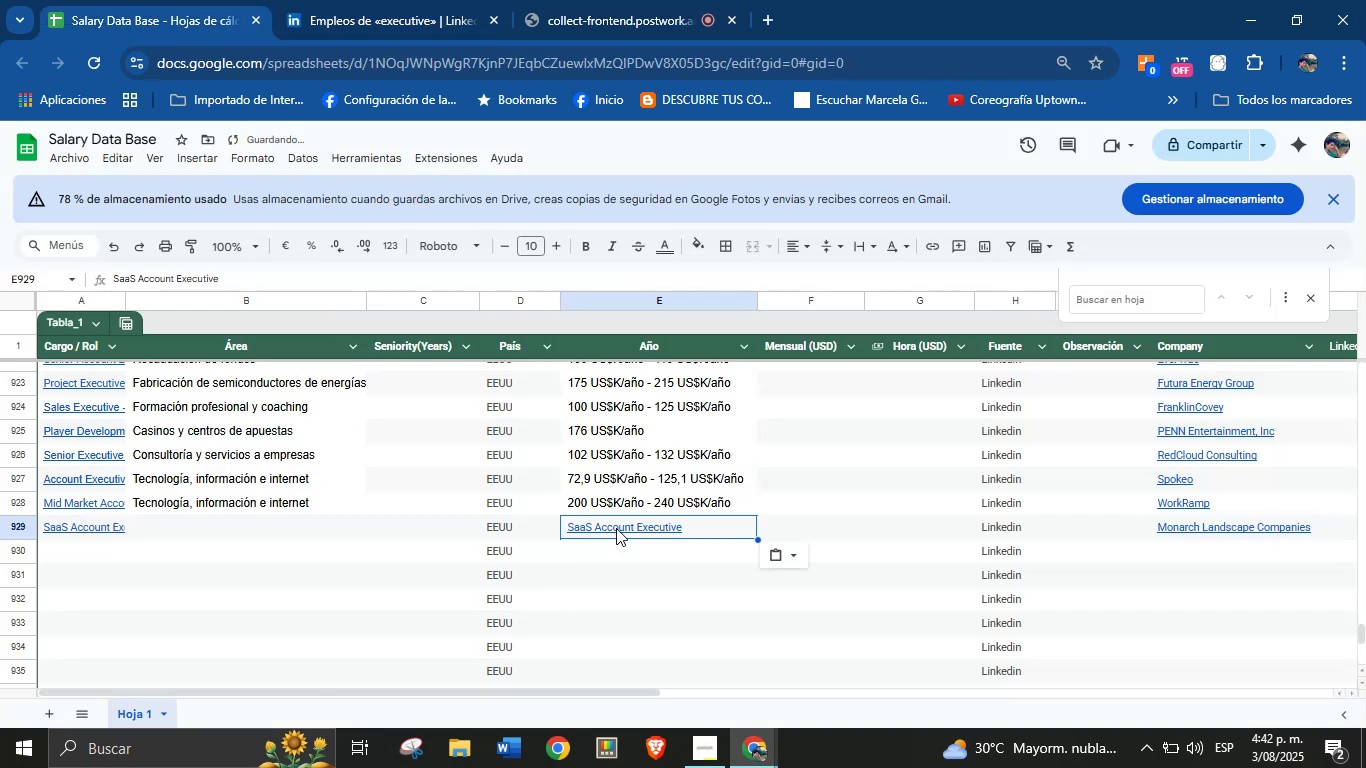 
key(Control+Z)
 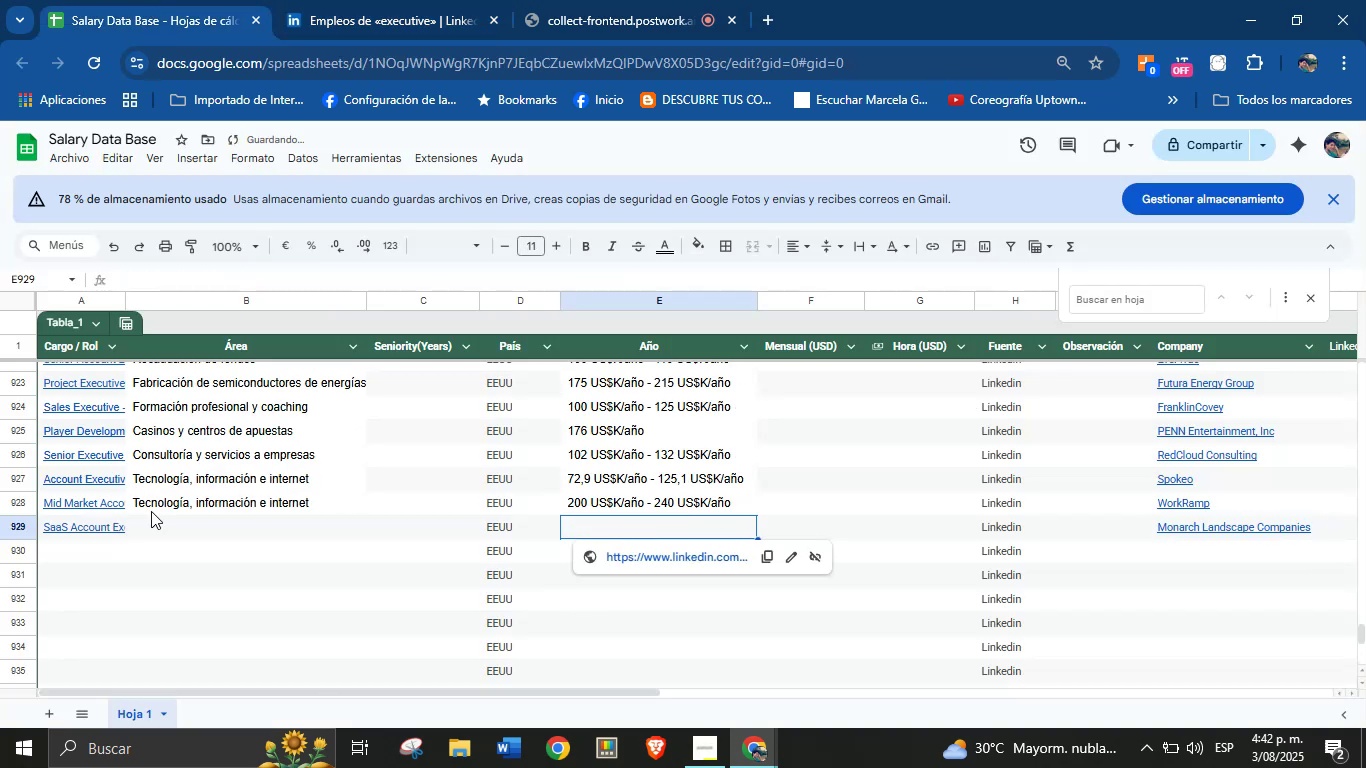 
left_click([483, 0])
 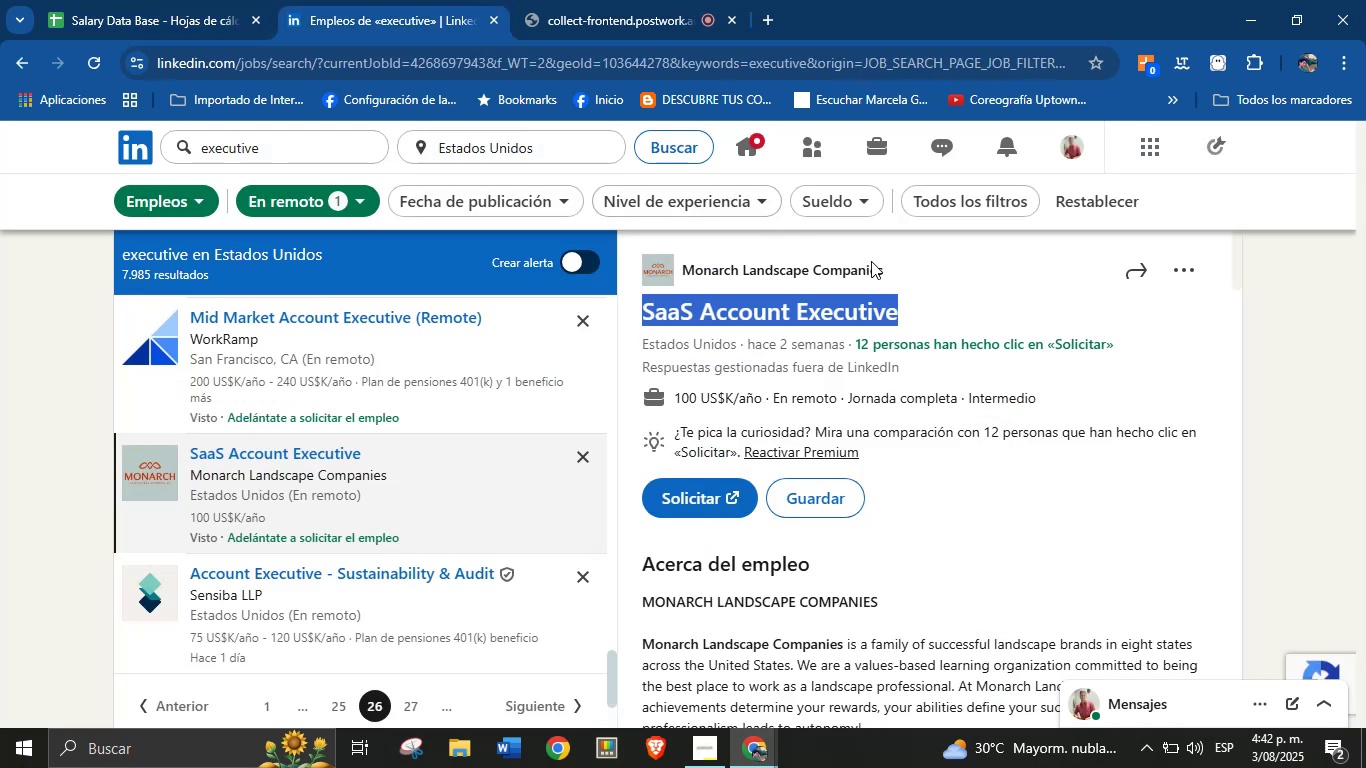 
left_click([959, 310])
 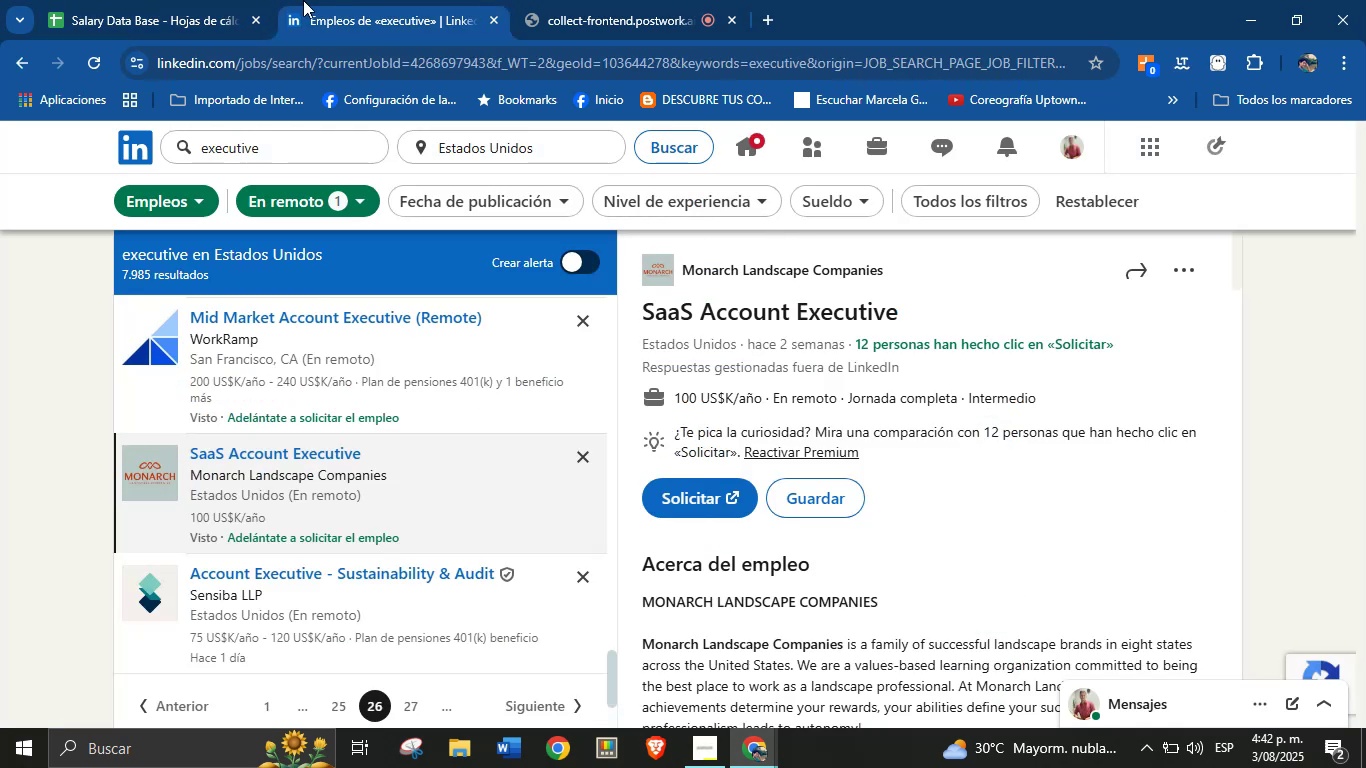 
left_click([217, 0])
 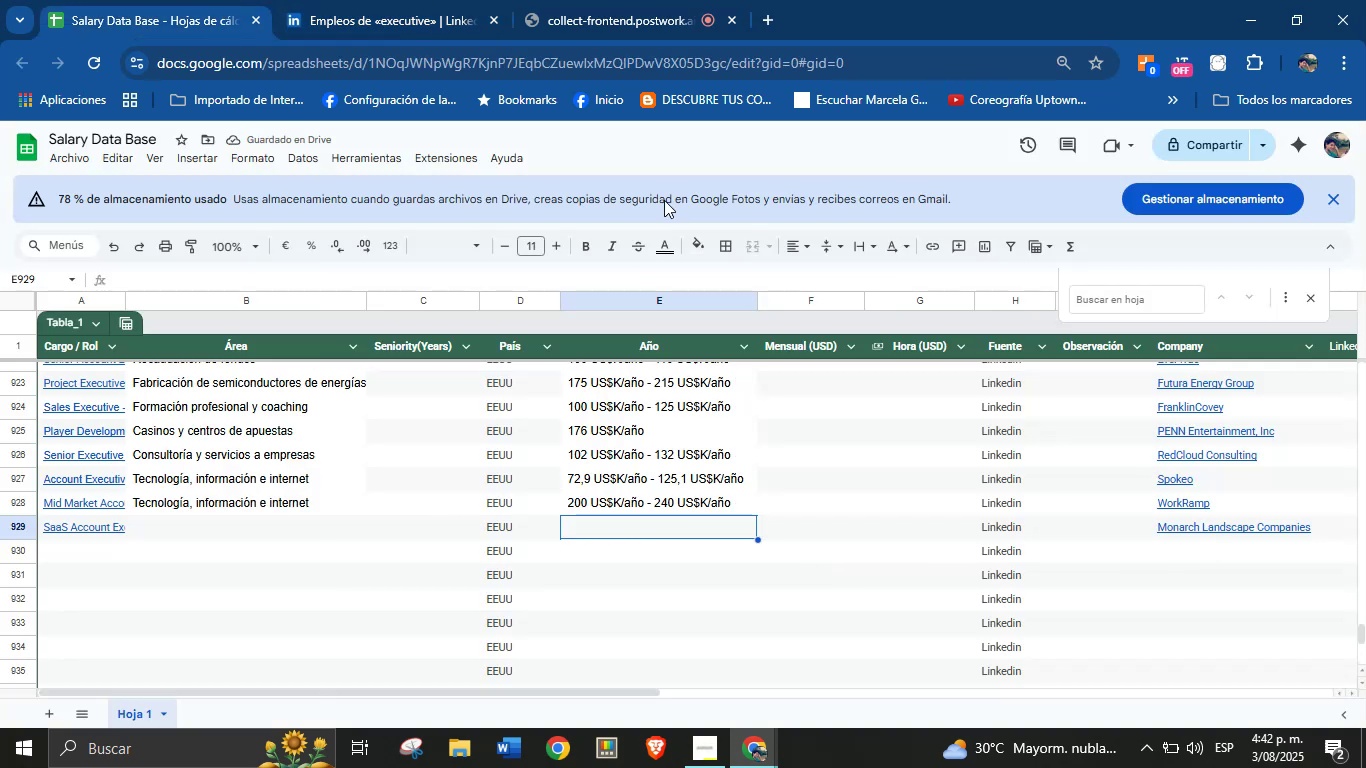 
left_click([374, 0])
 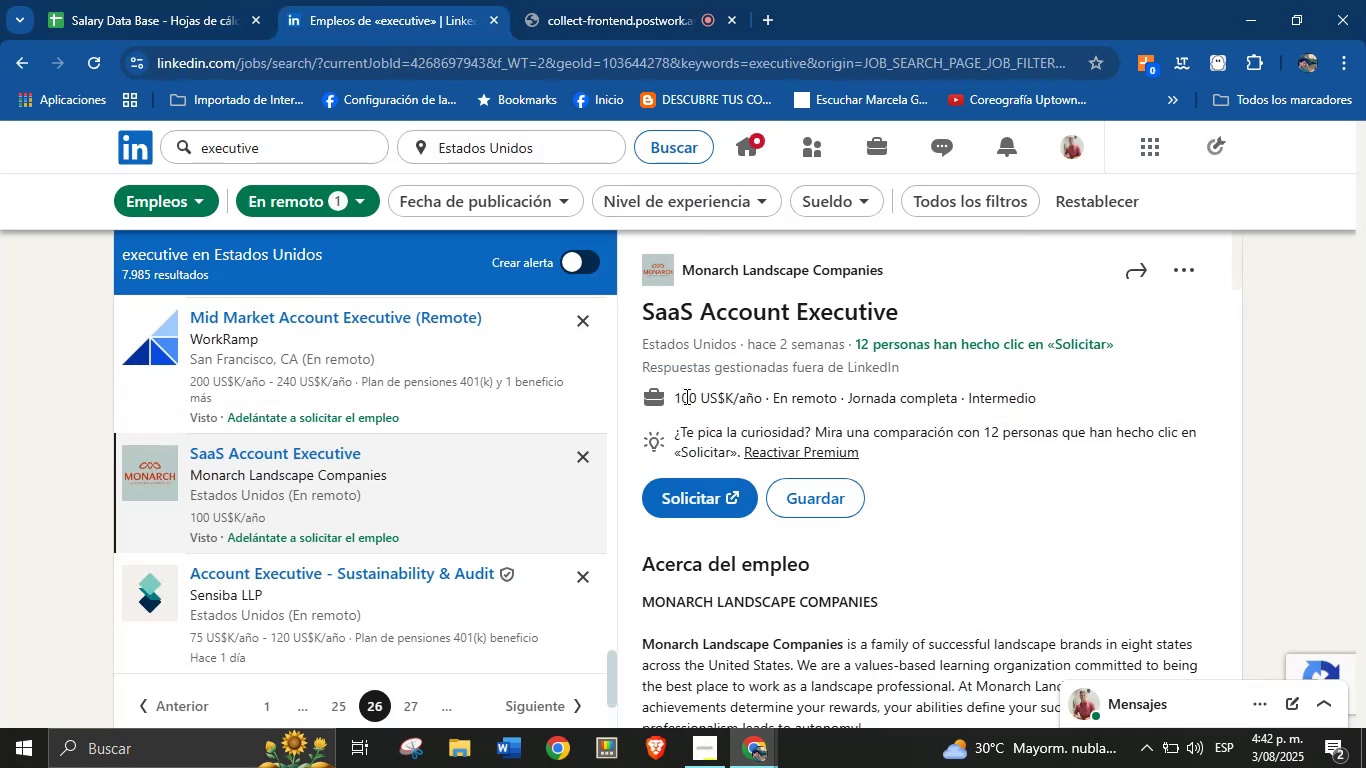 
key(Control+C)
 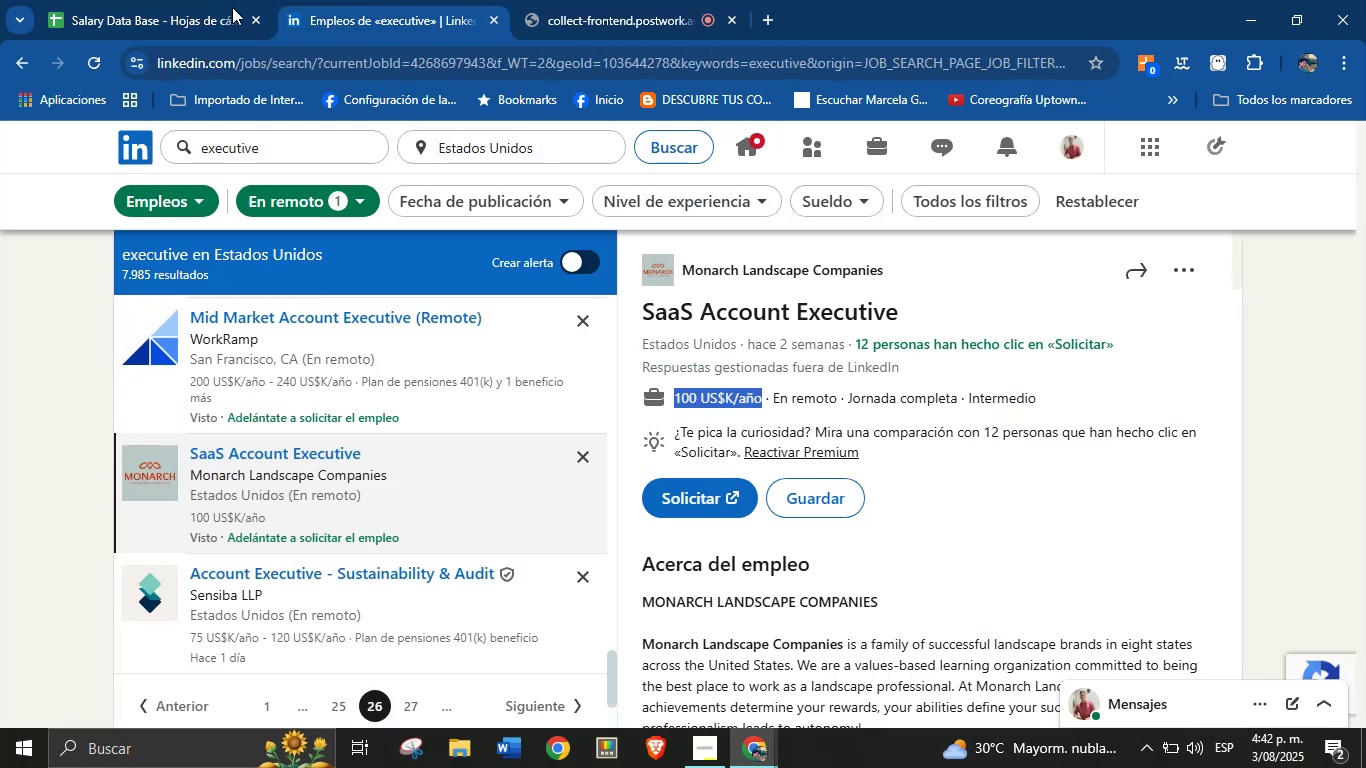 
left_click([132, 0])
 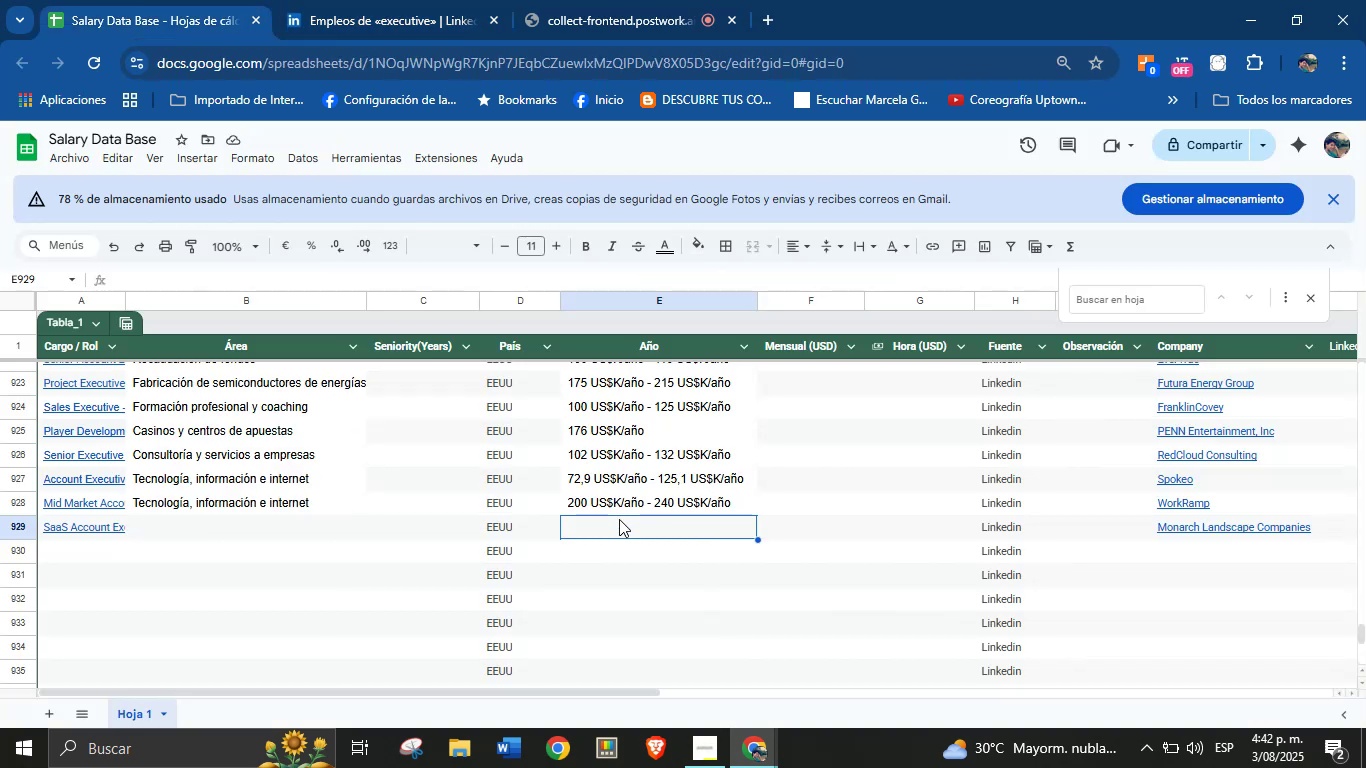 
left_click([623, 523])
 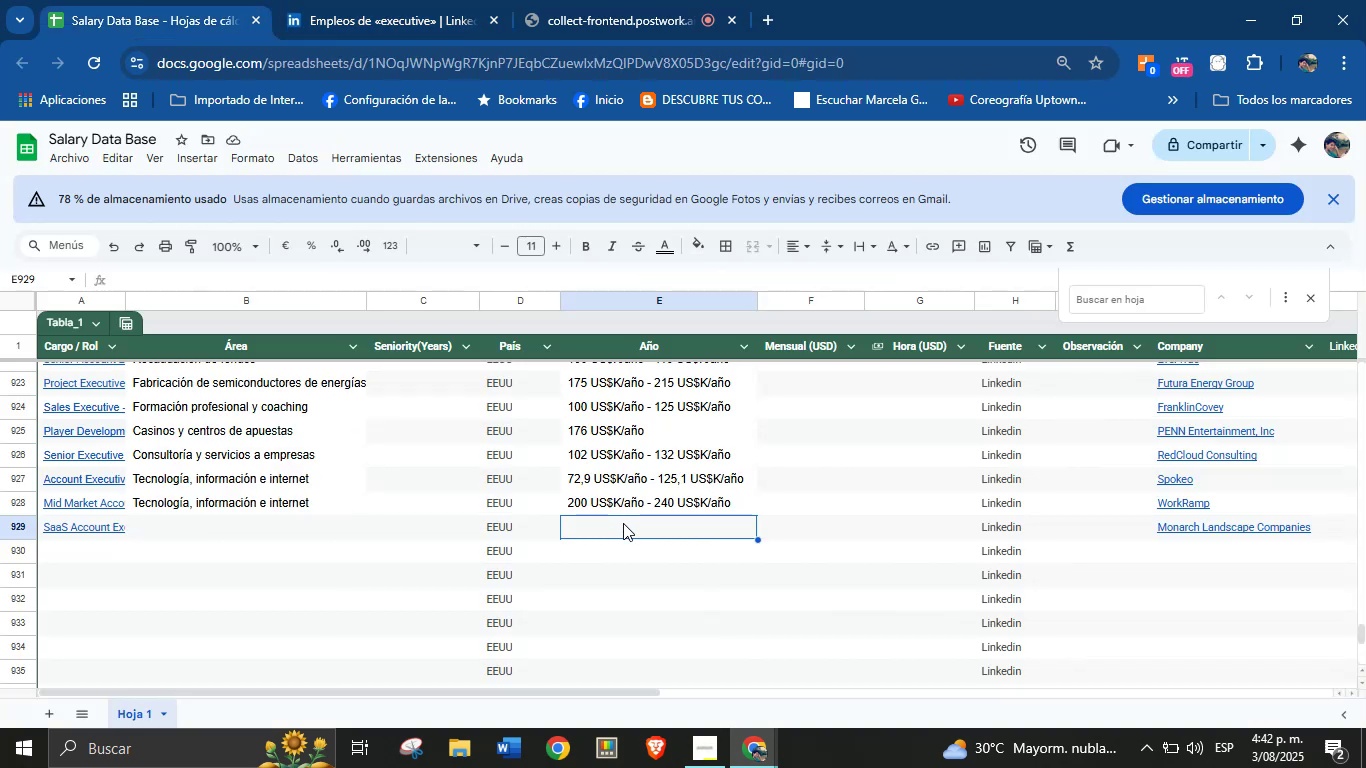 
key(Control+V)
 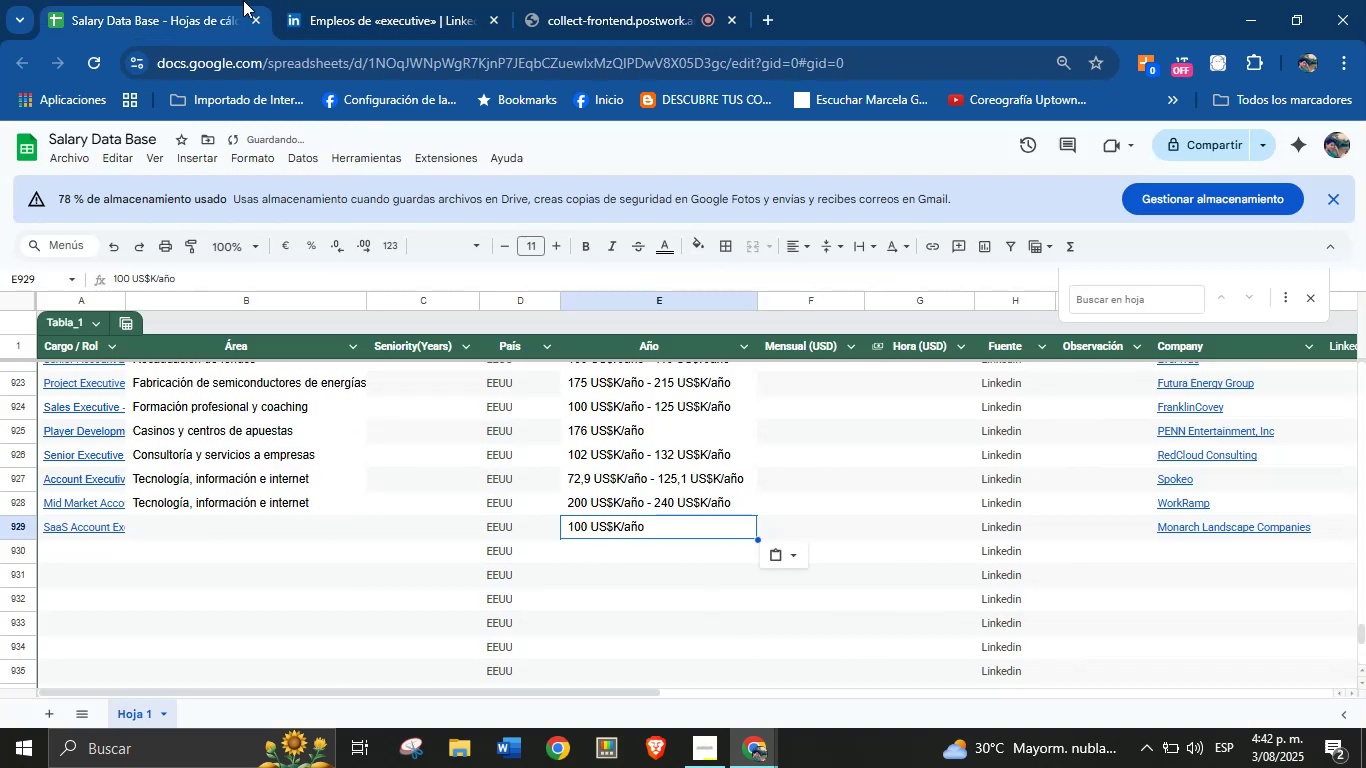 
double_click([370, 0])
 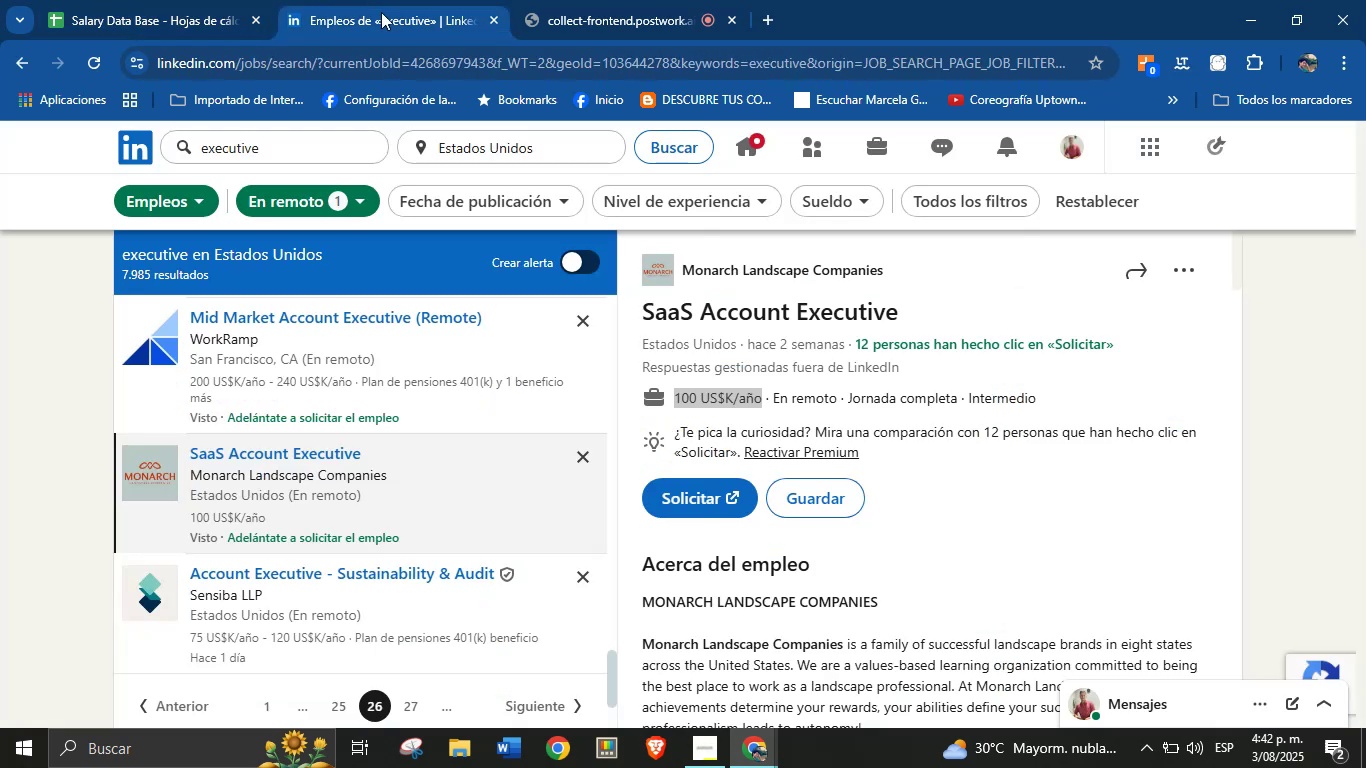 
scroll: coordinate [798, 369], scroll_direction: down, amount: 44.0
 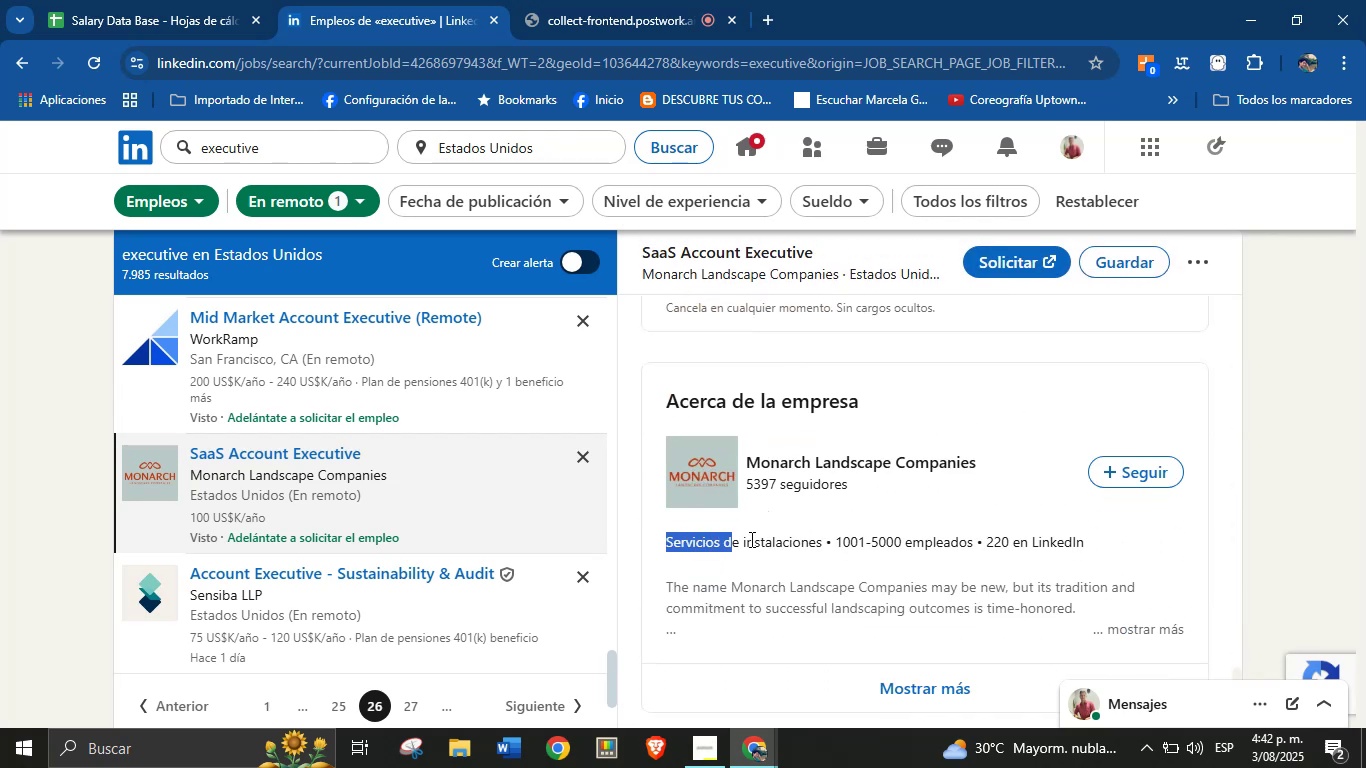 
key(Control+C)
 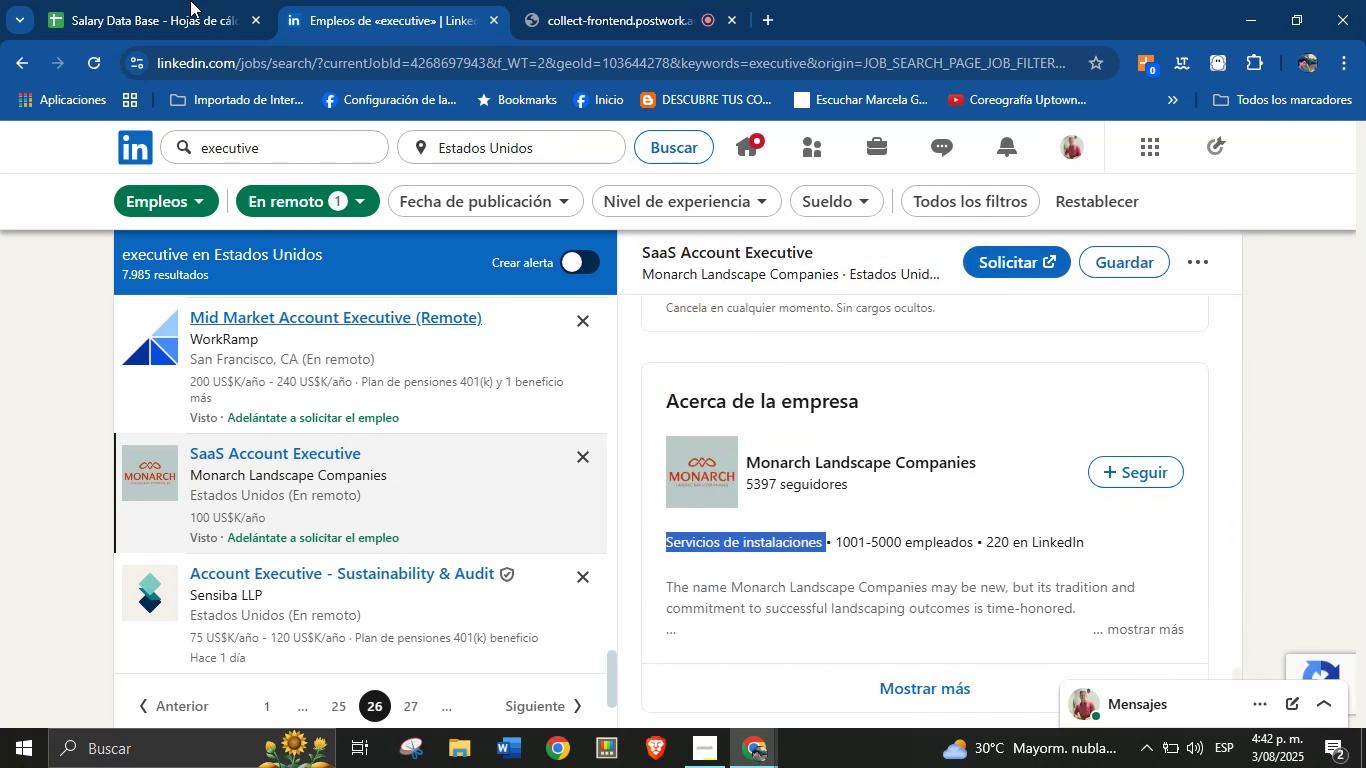 
left_click([150, 0])
 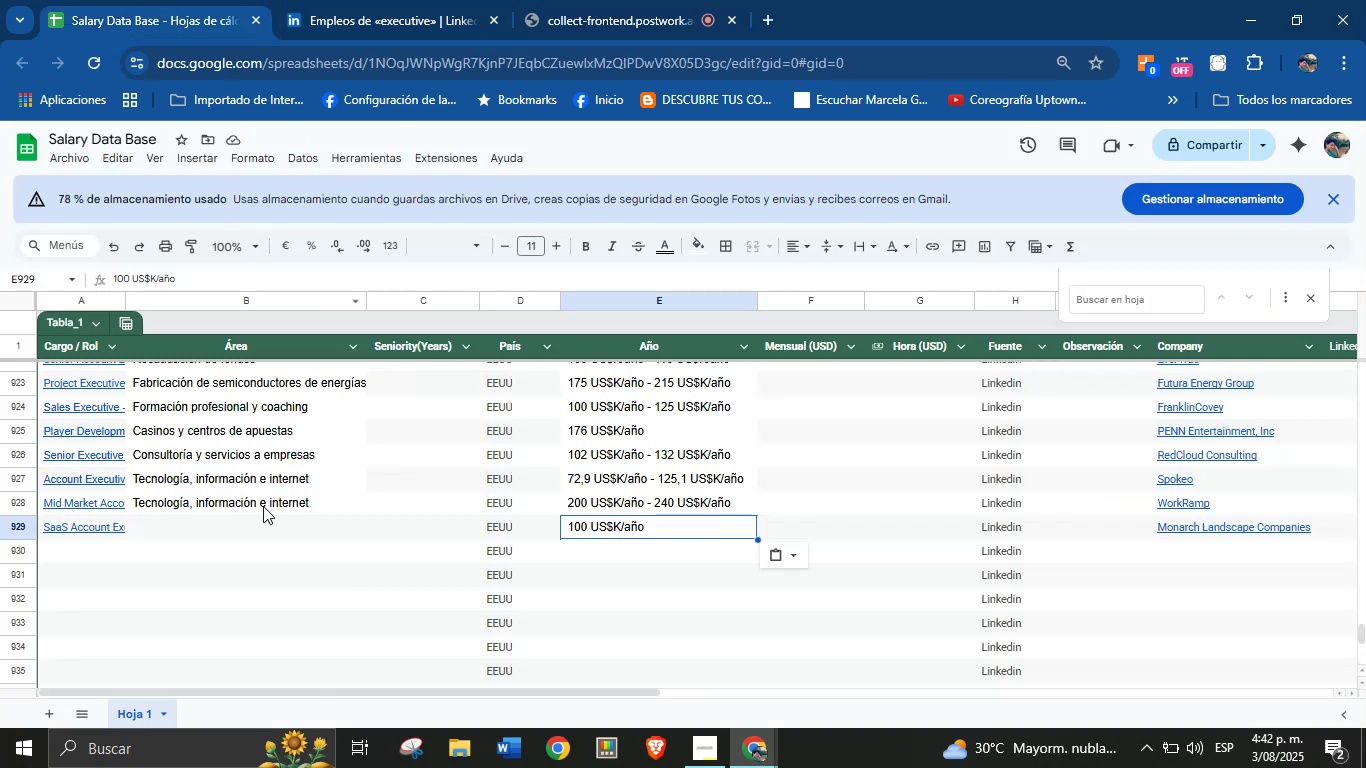 
left_click([250, 525])
 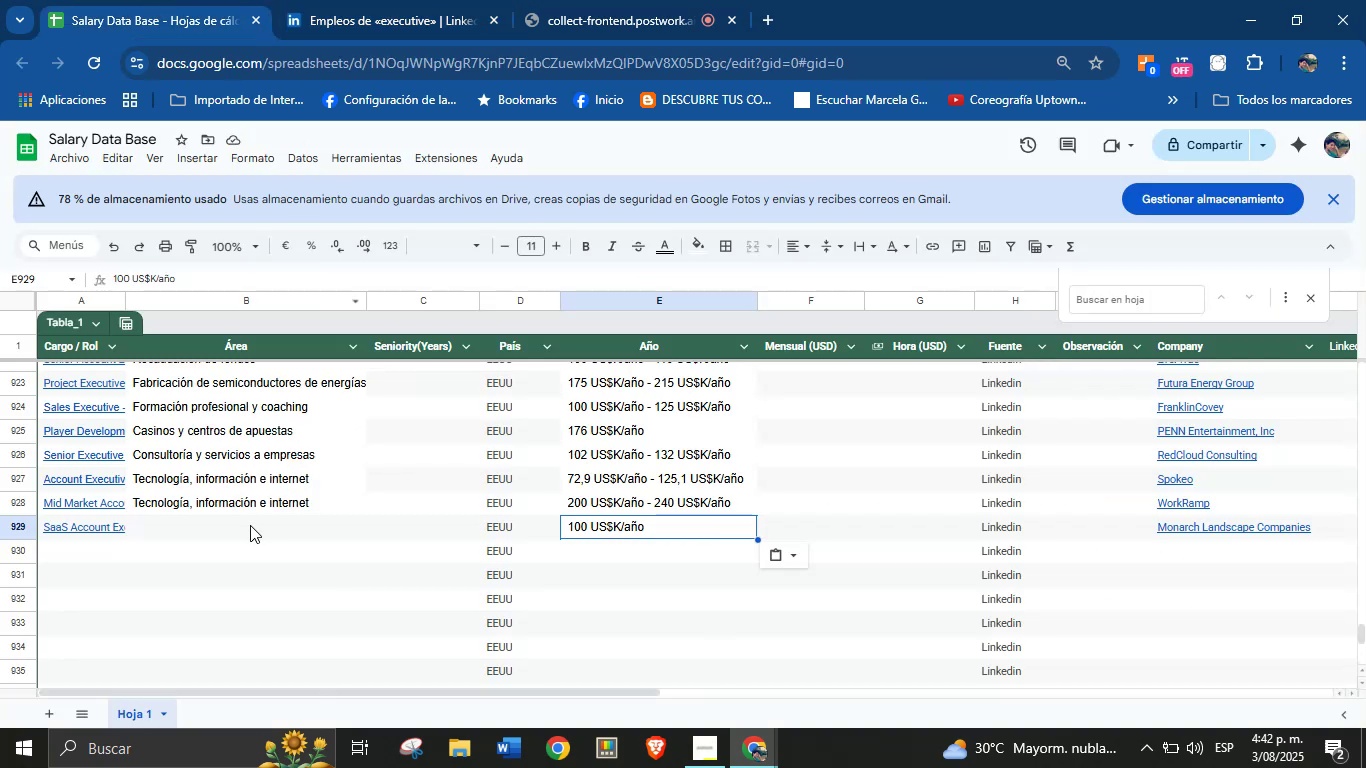 
key(Control+V)
 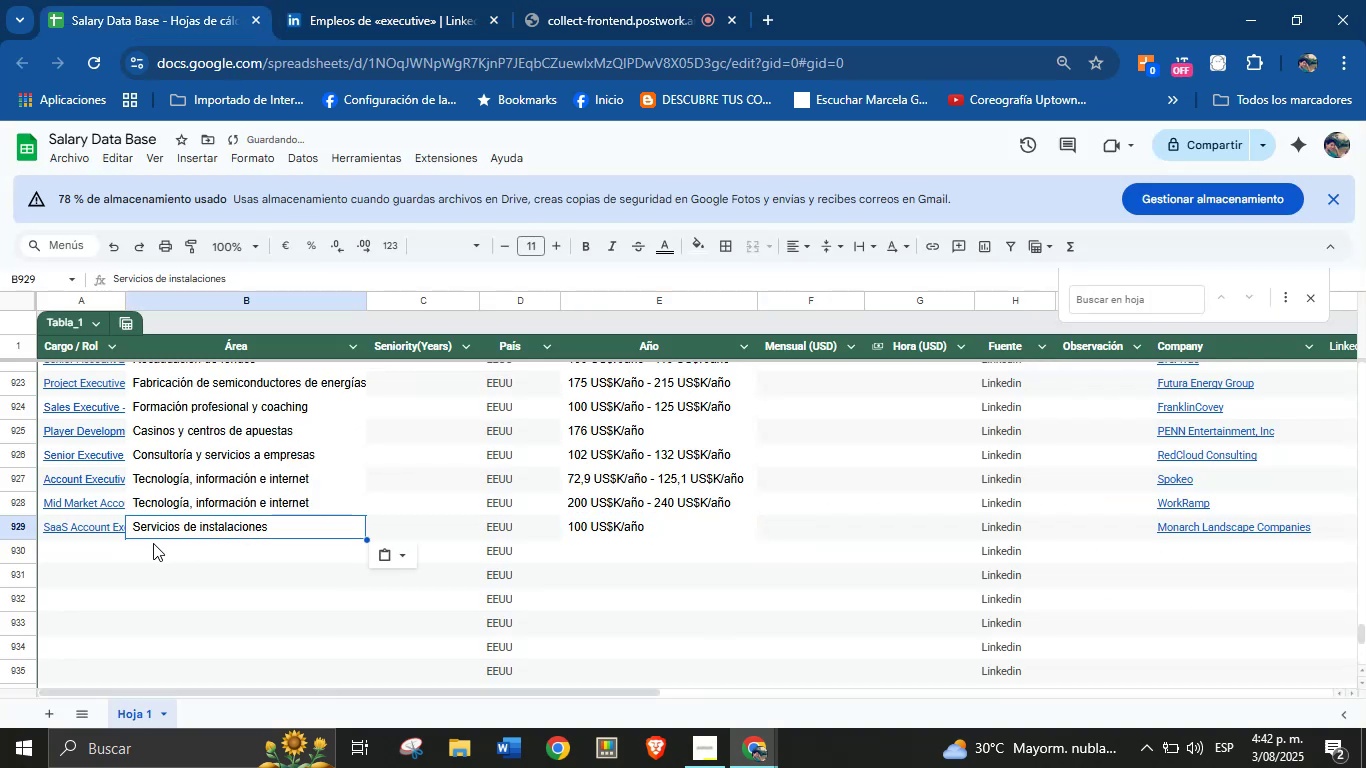 
left_click([106, 555])
 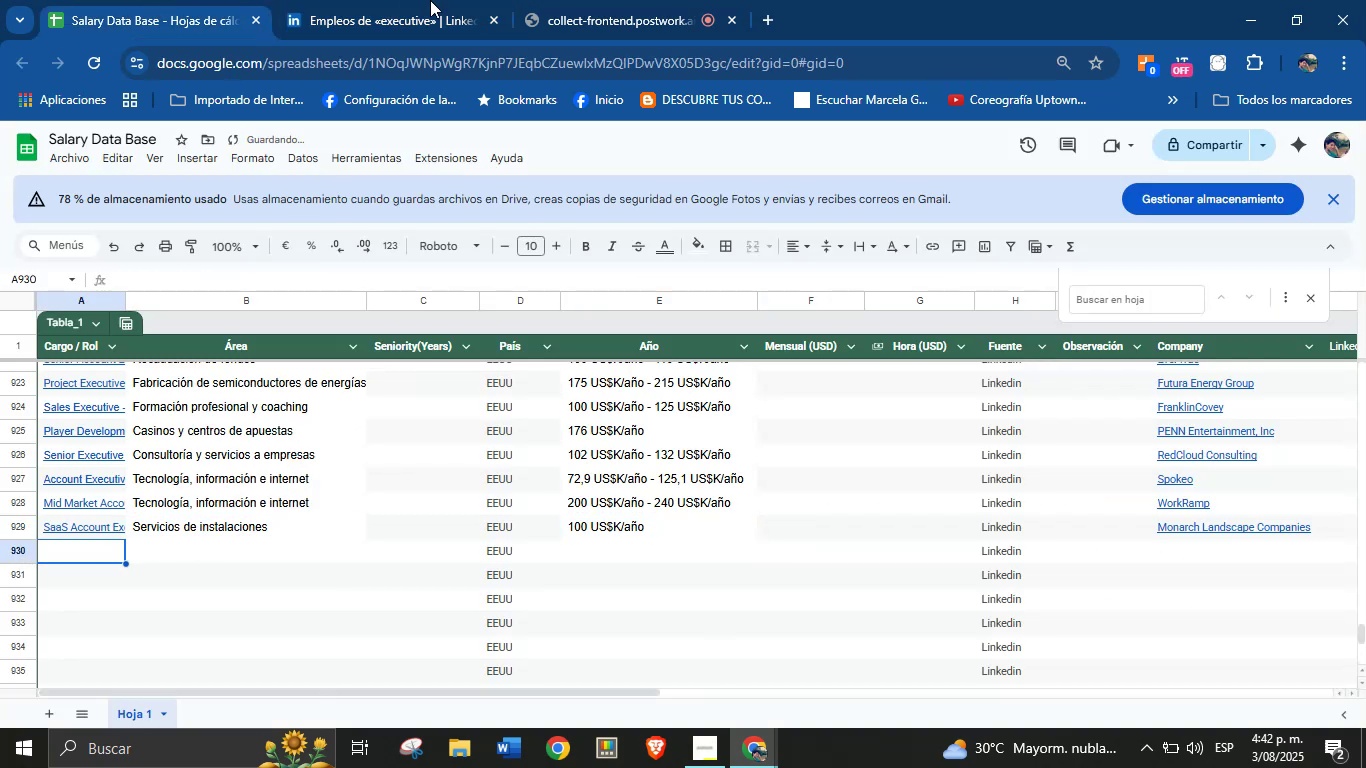 
left_click([457, 0])
 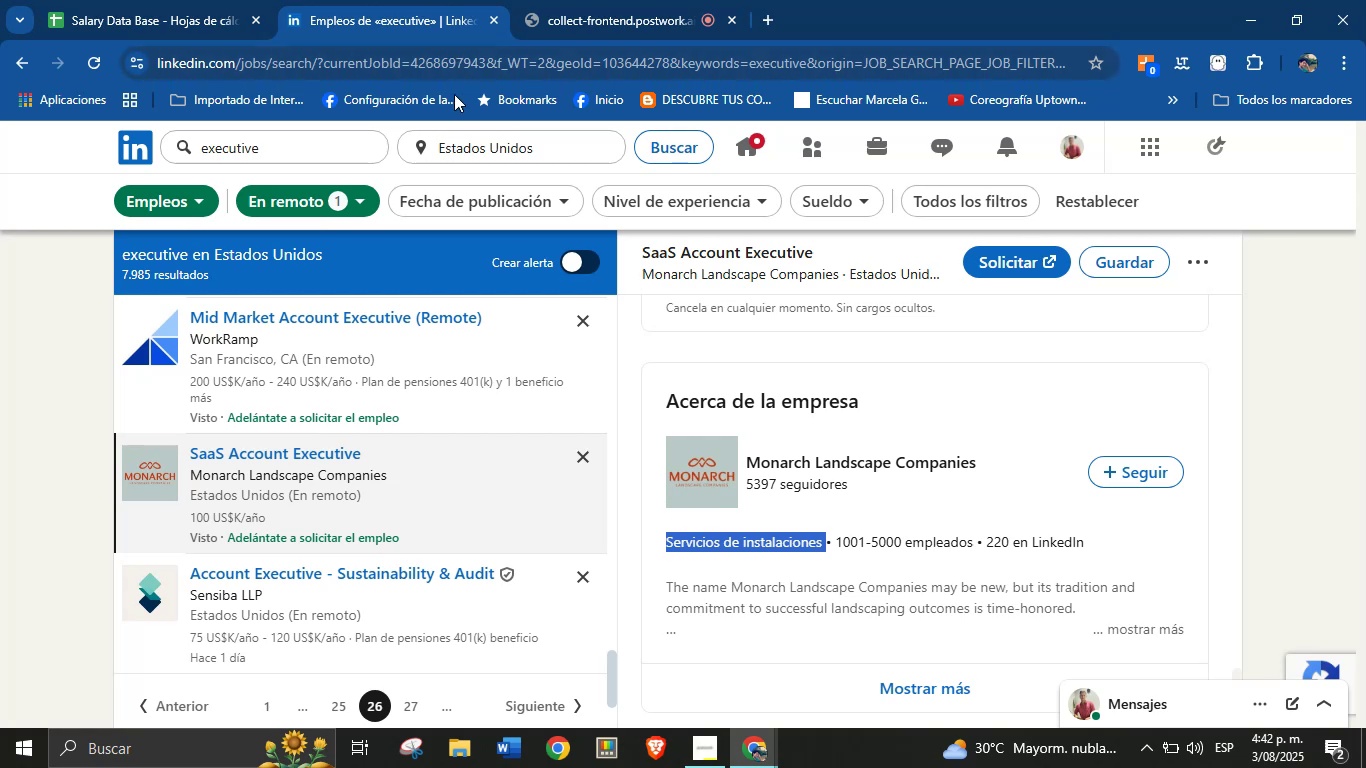 
scroll: coordinate [349, 522], scroll_direction: down, amount: 2.0
 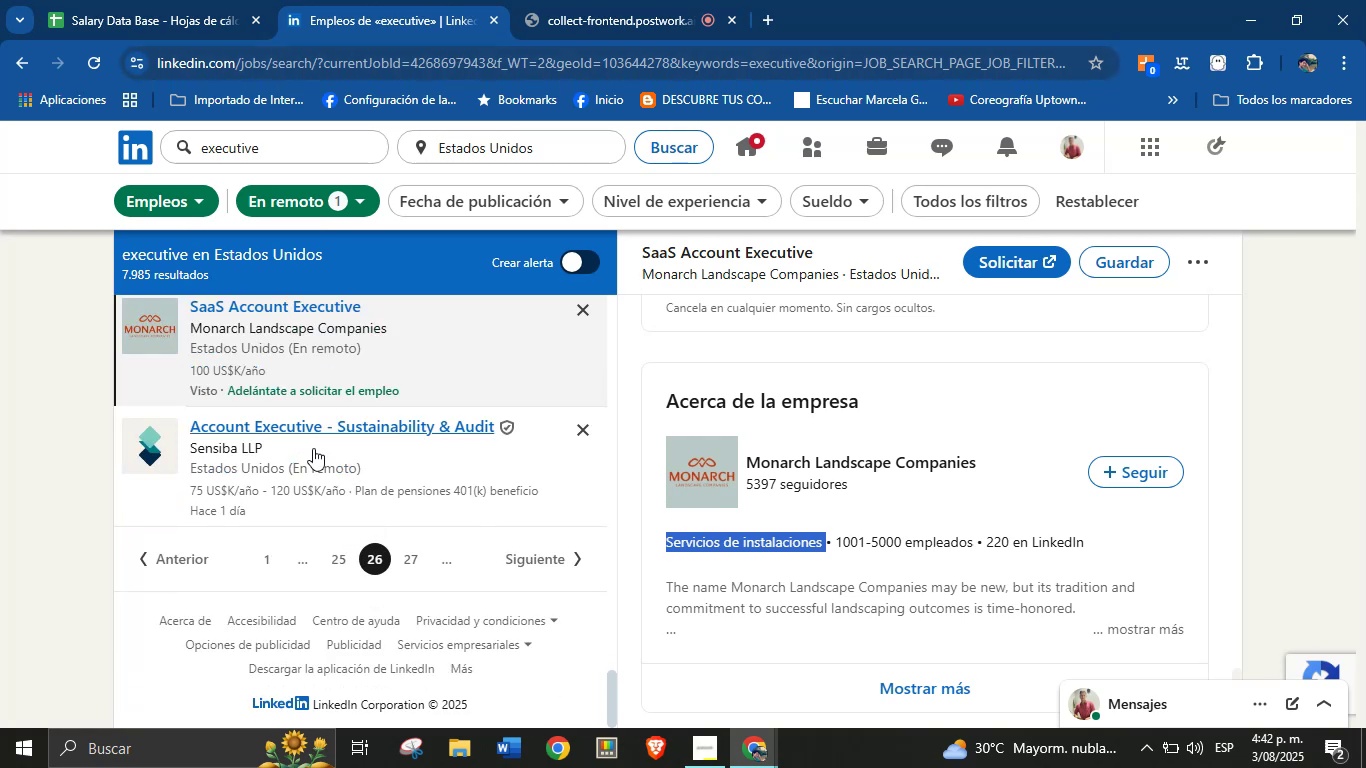 
left_click([290, 424])
 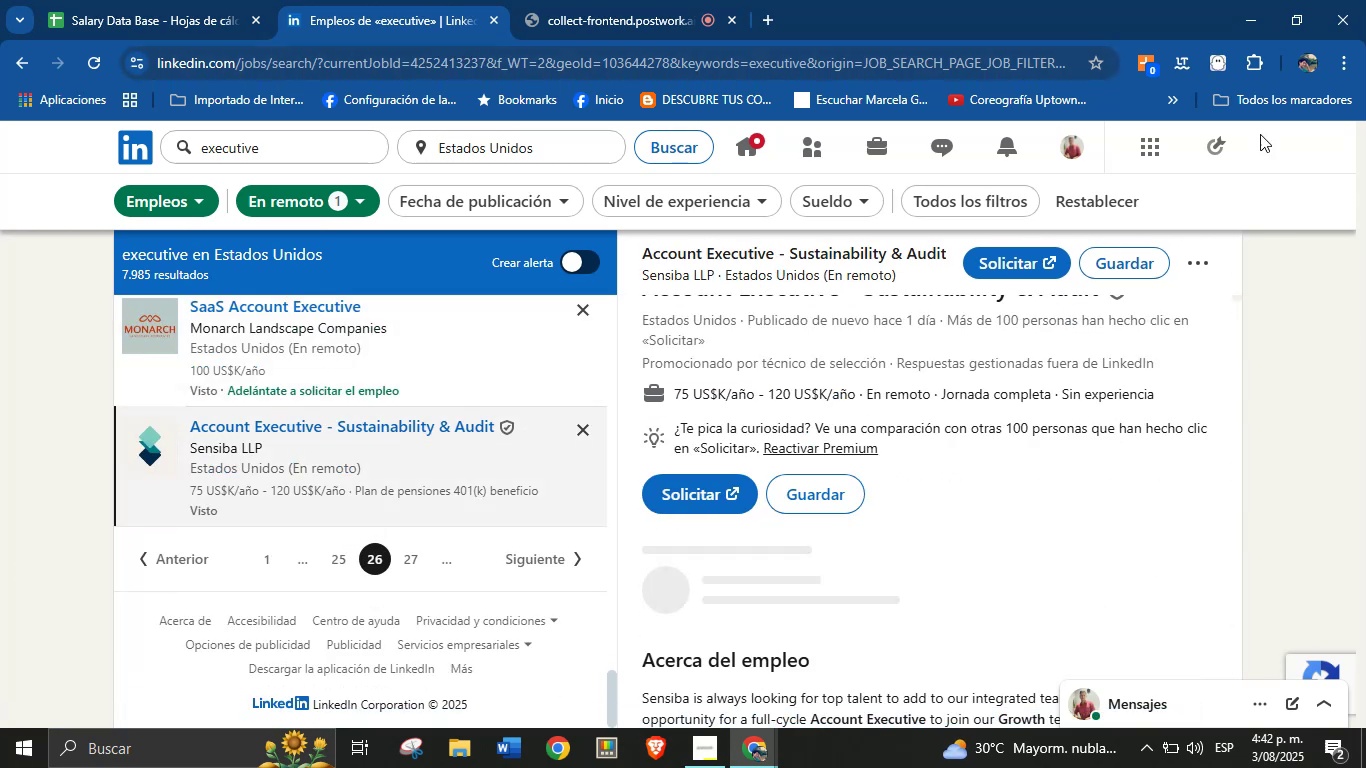 
scroll: coordinate [1146, 435], scroll_direction: up, amount: 1.0
 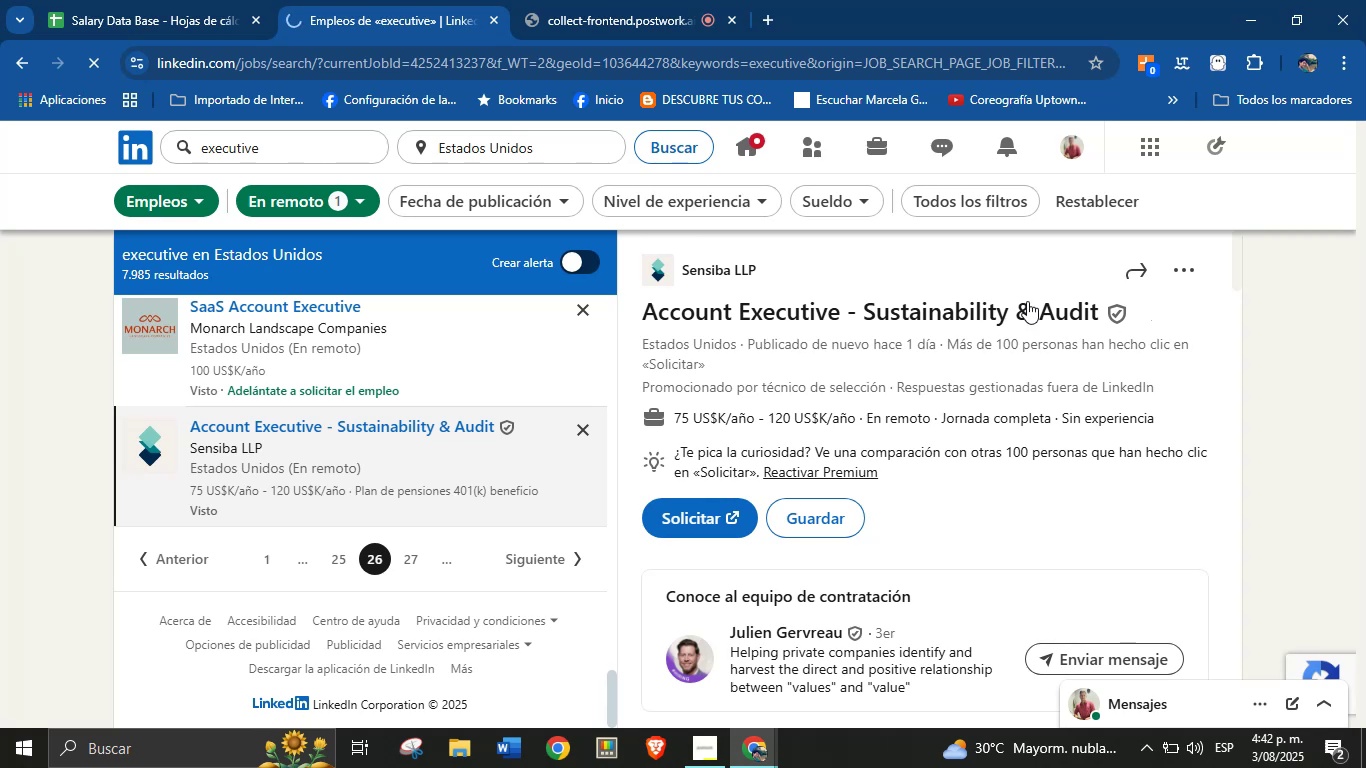 
wait(9.62)
 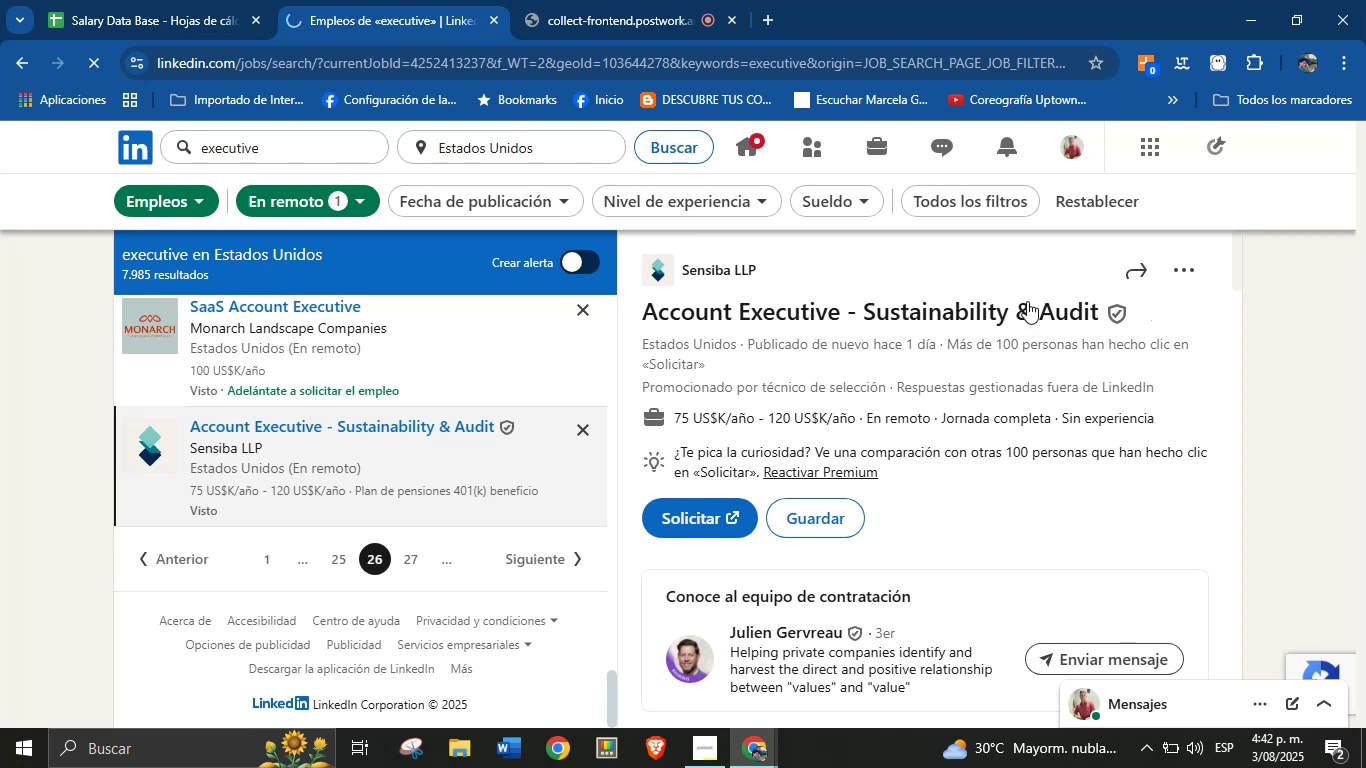 
left_click([26, 63])
 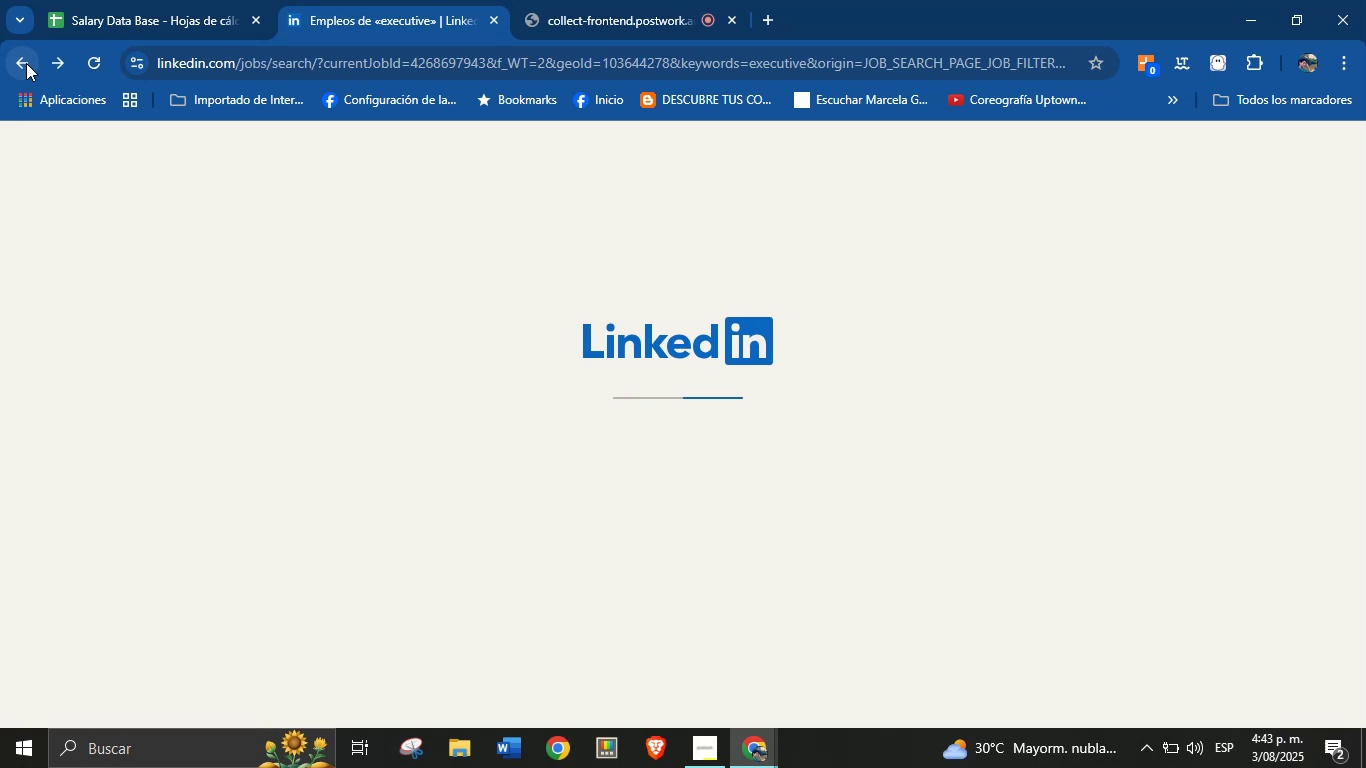 
wait(17.75)
 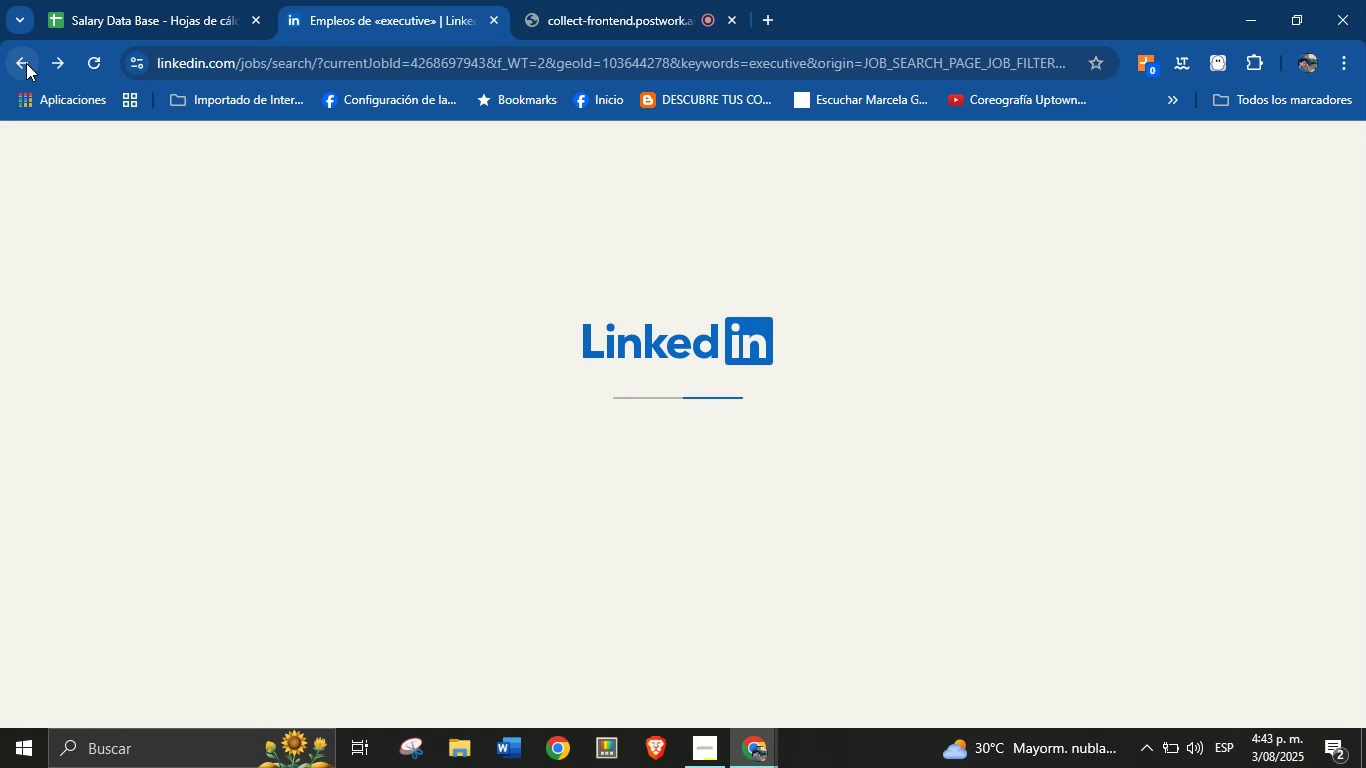 
left_click([604, 0])
 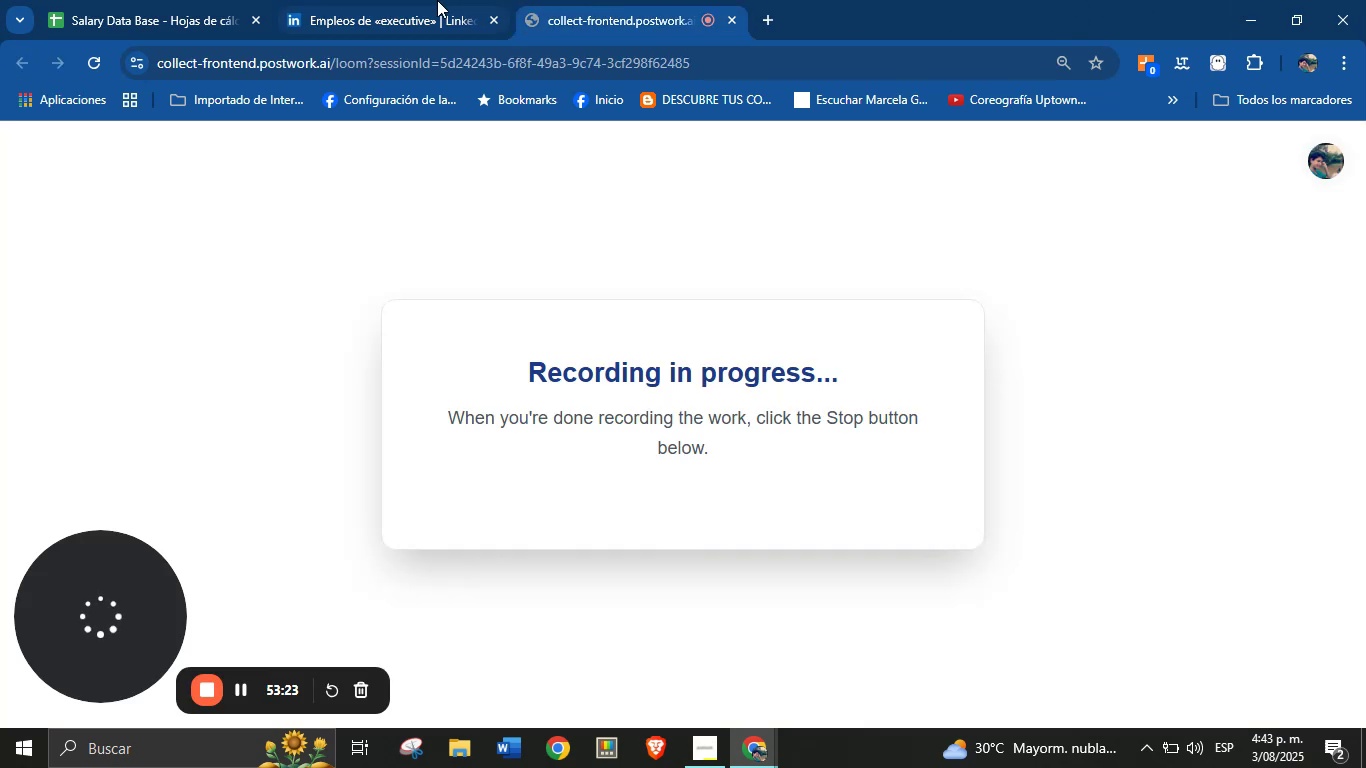 
left_click([437, 0])
 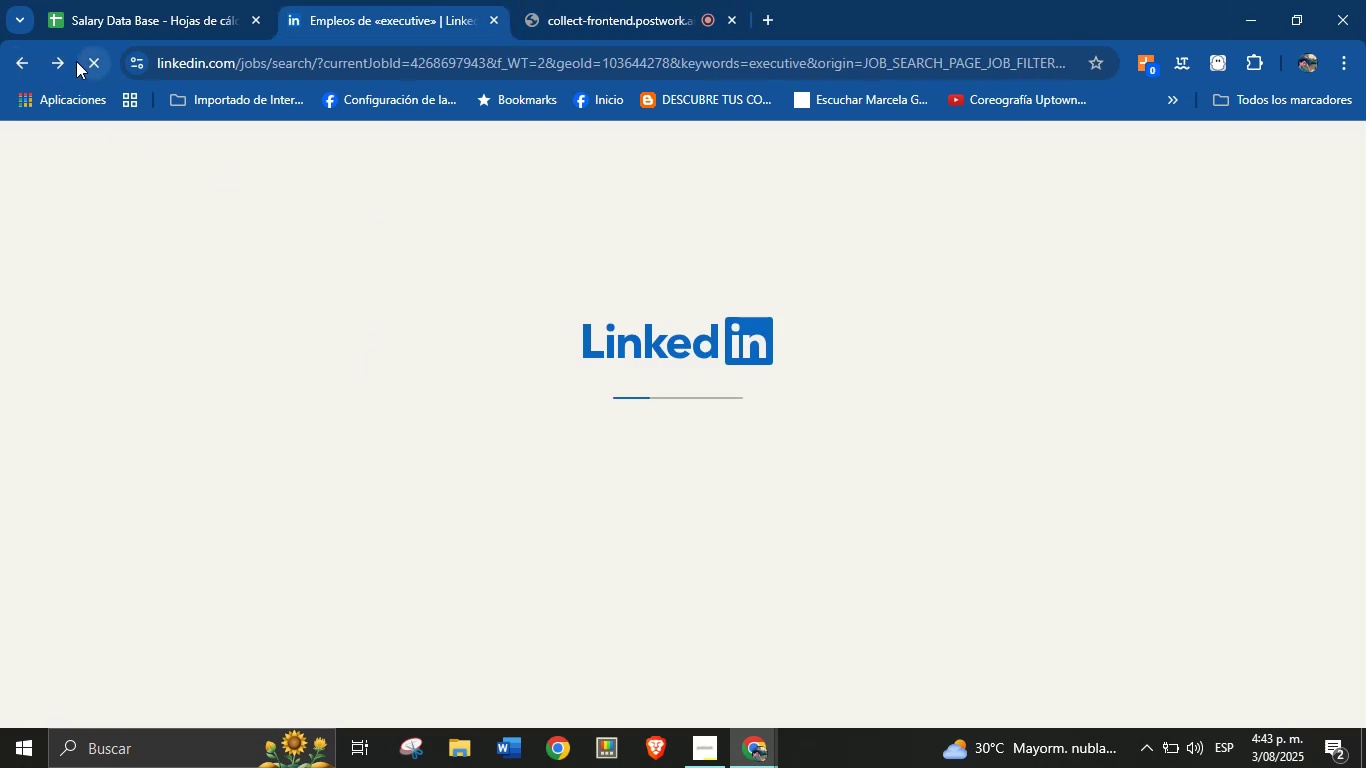 
wait(5.15)
 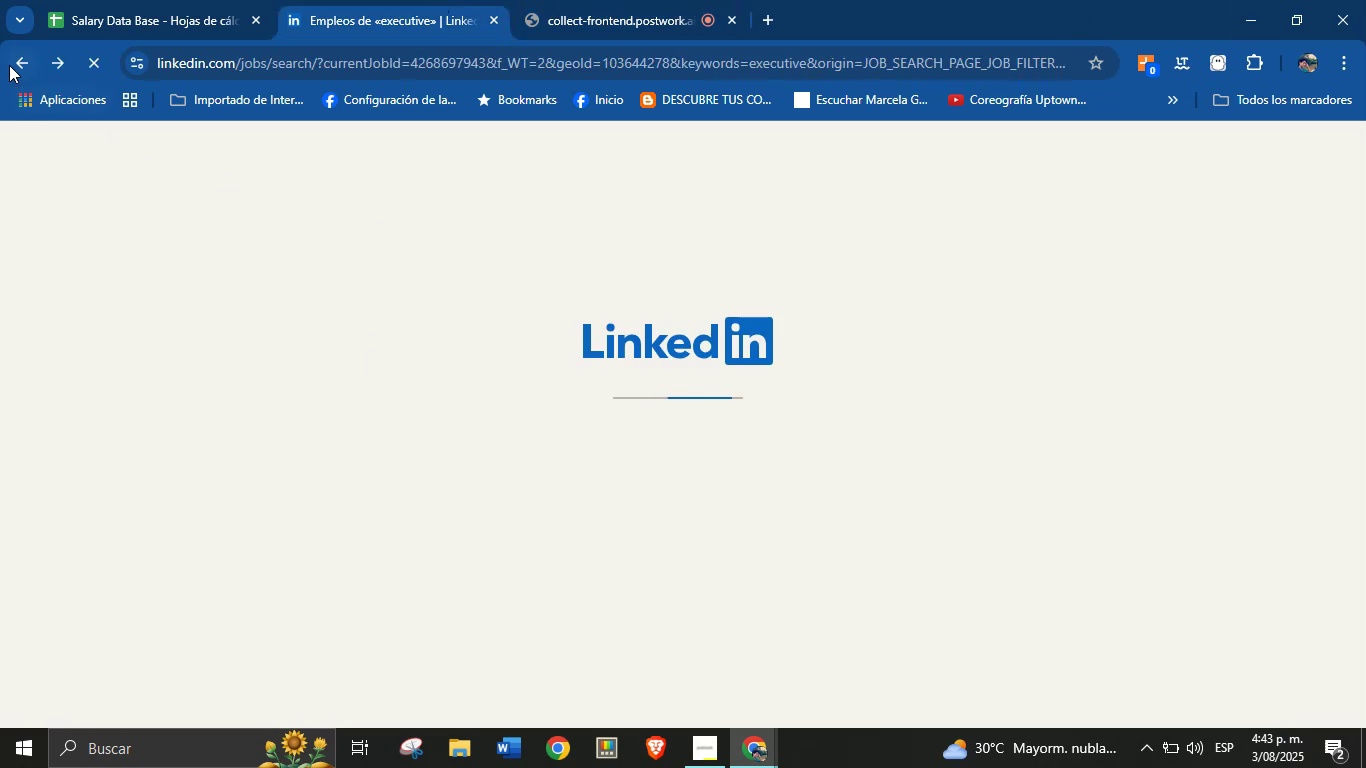 
left_click([28, 57])
 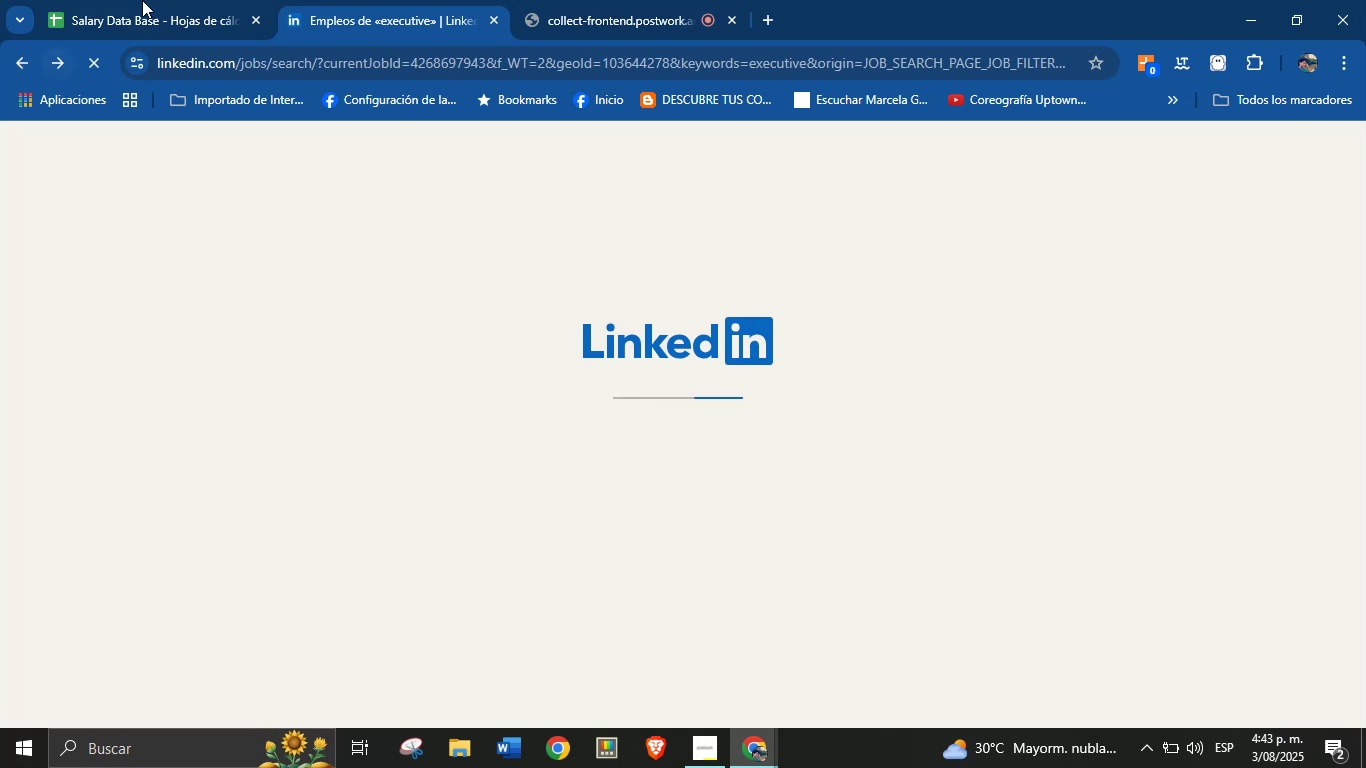 
left_click([160, 0])
 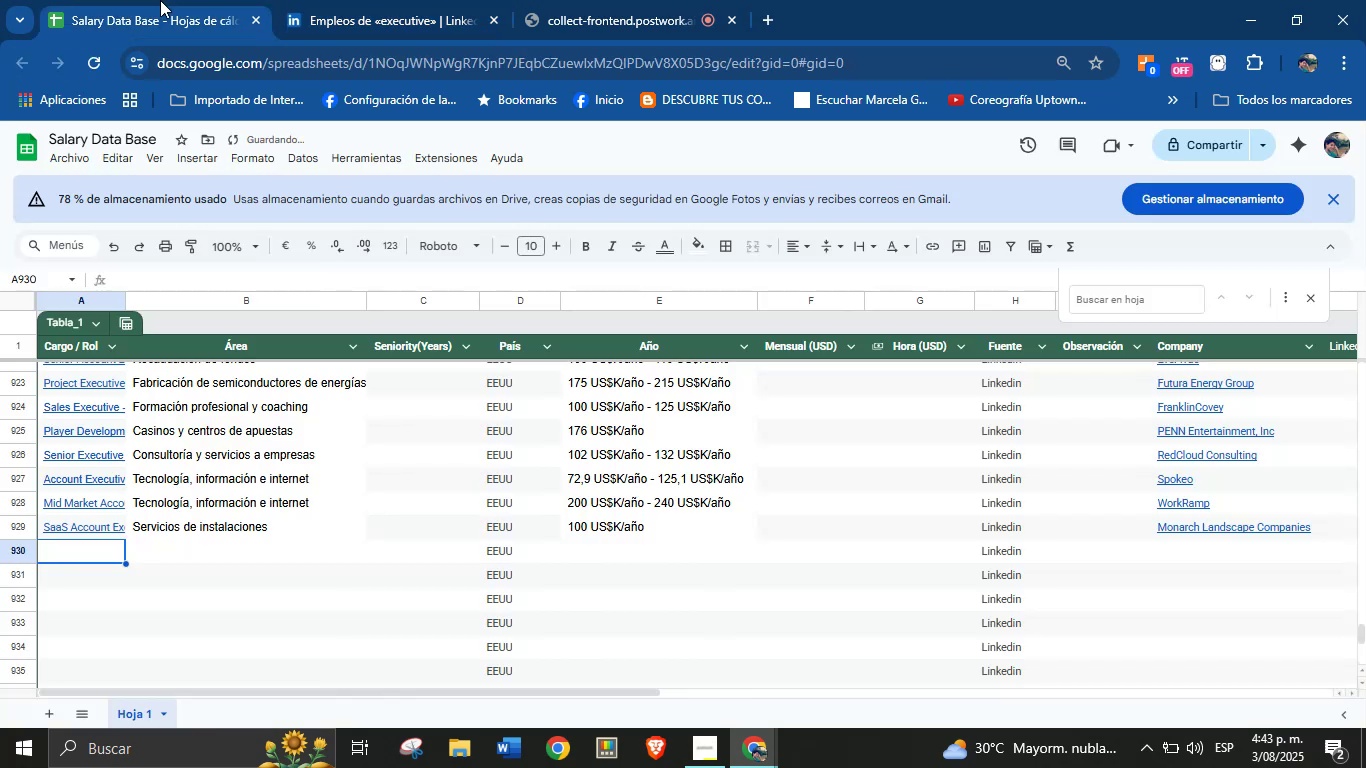 
left_click([371, 0])
 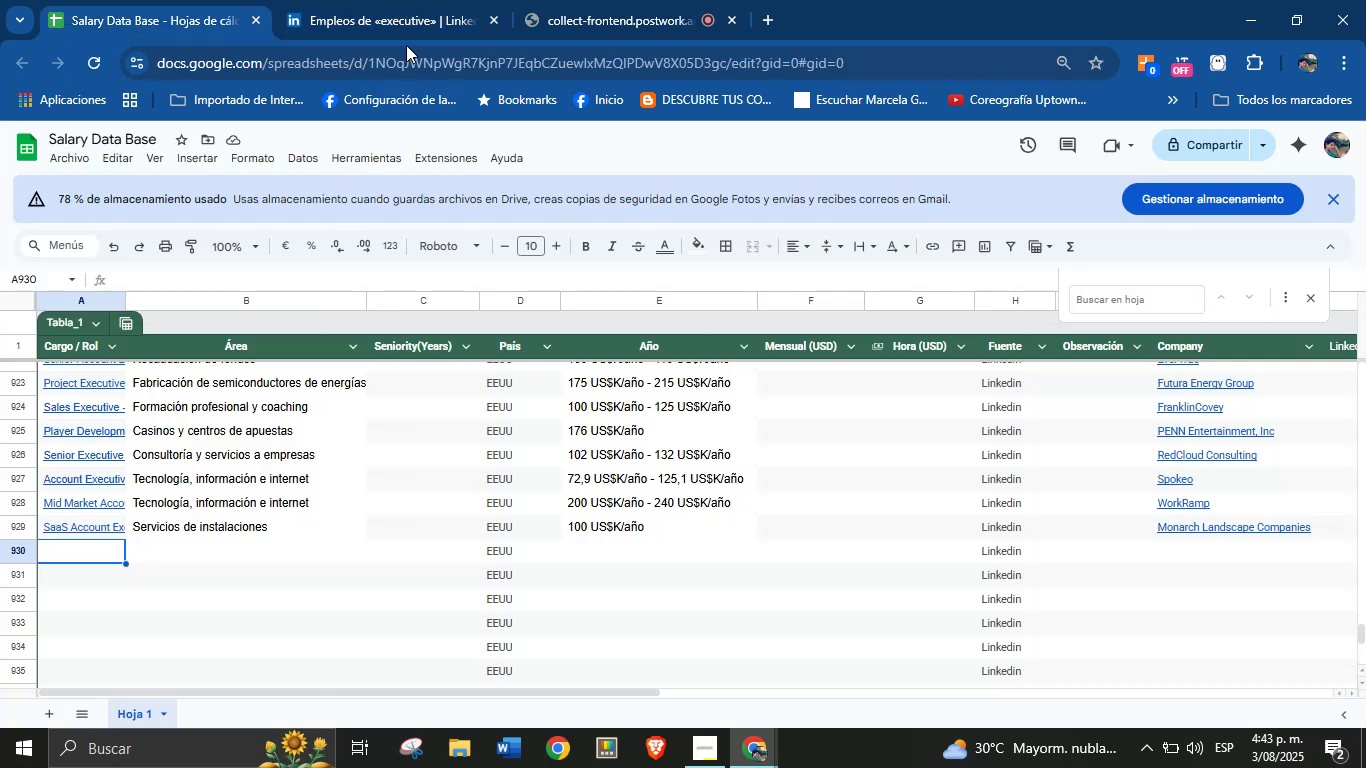 
scroll: coordinate [294, 457], scroll_direction: up, amount: 1.0
 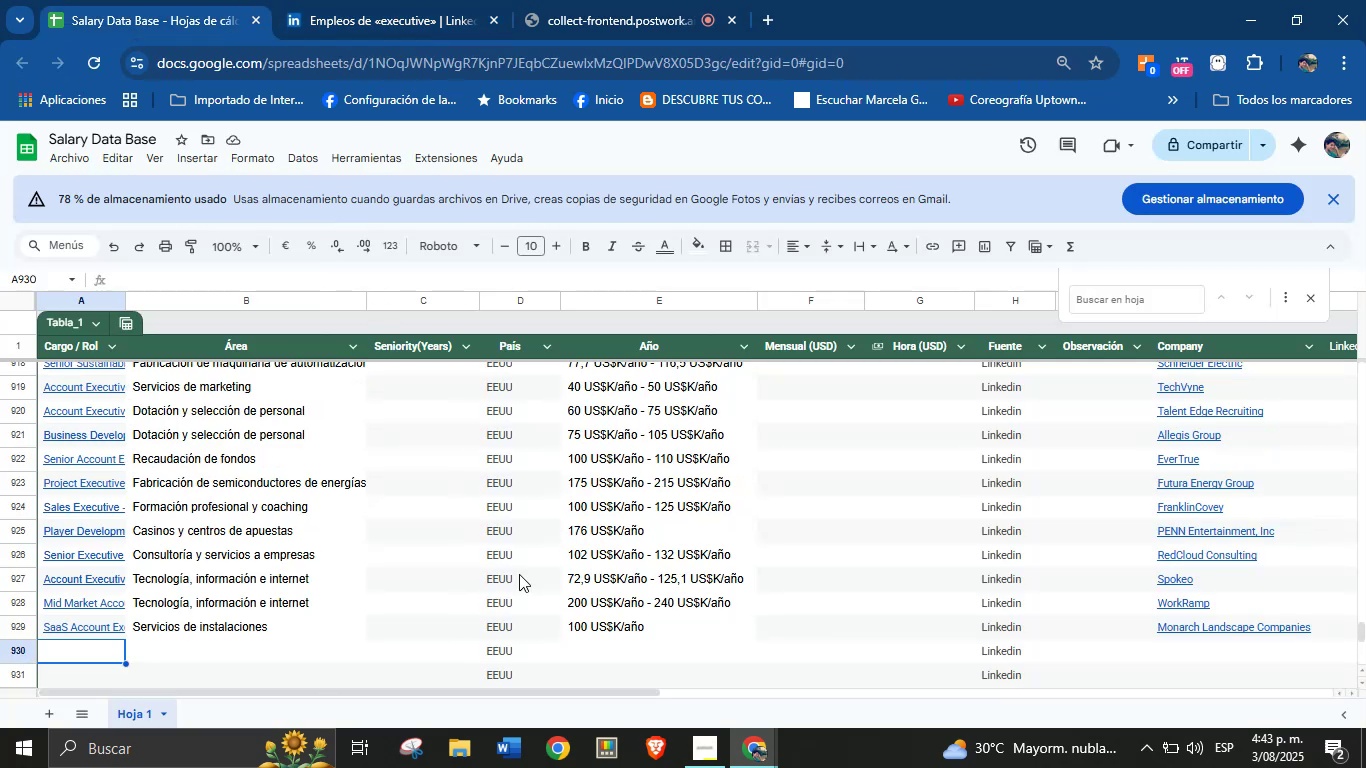 
scroll: coordinate [705, 580], scroll_direction: down, amount: 1.0
 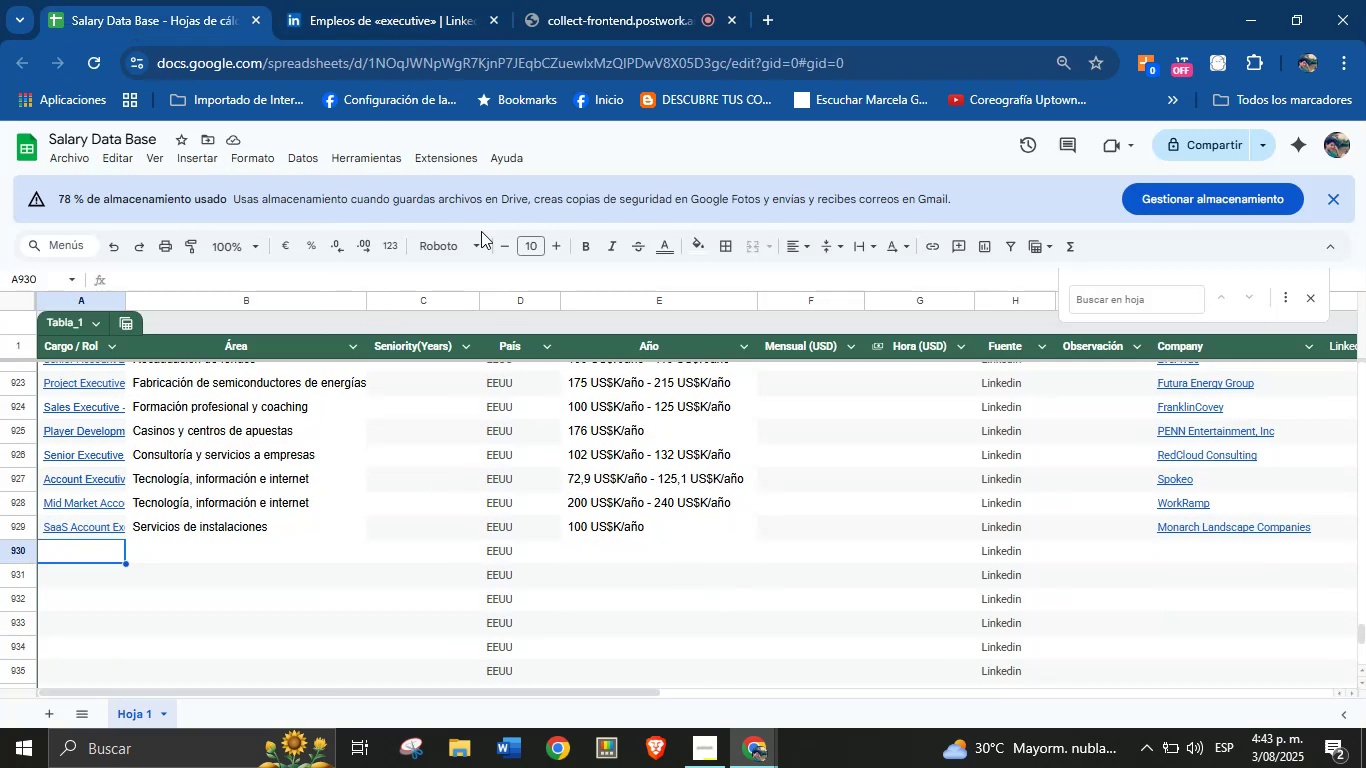 
left_click([427, 0])
 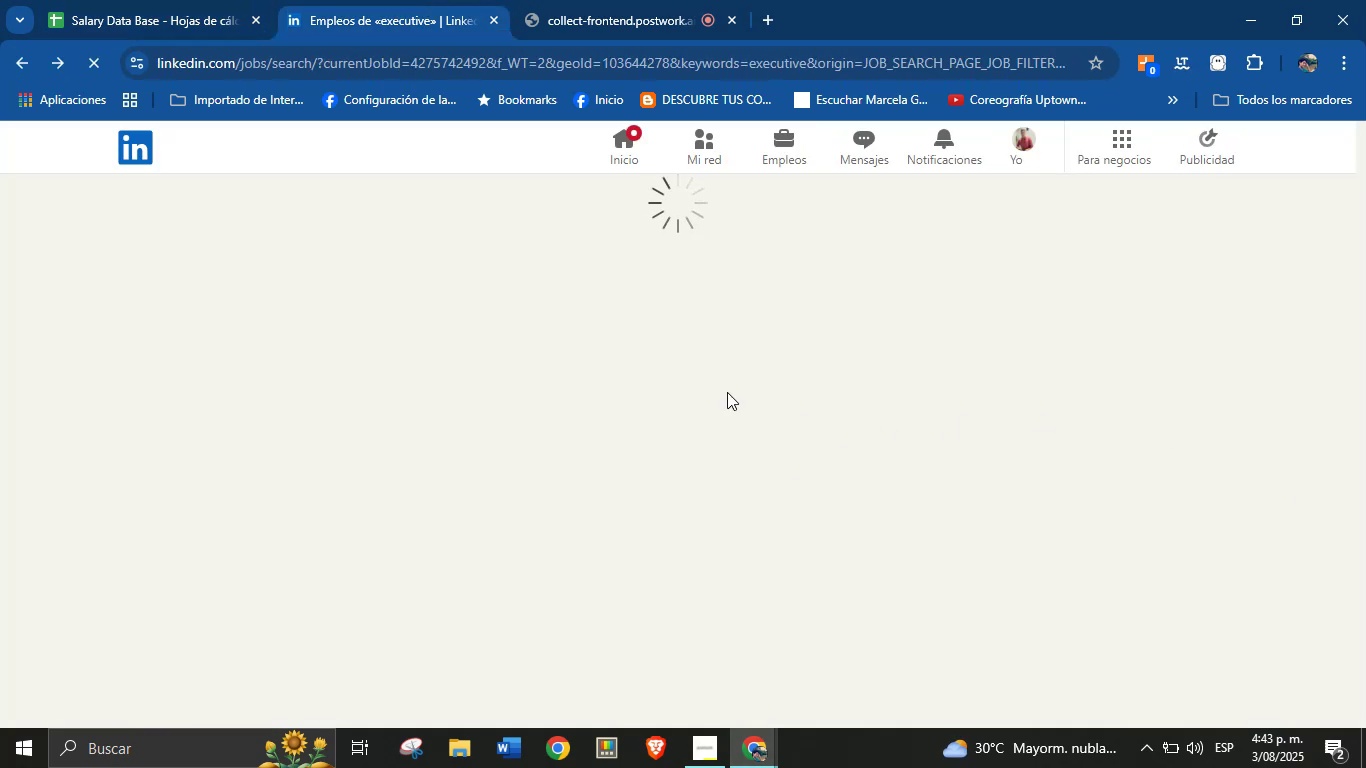 
wait(8.31)
 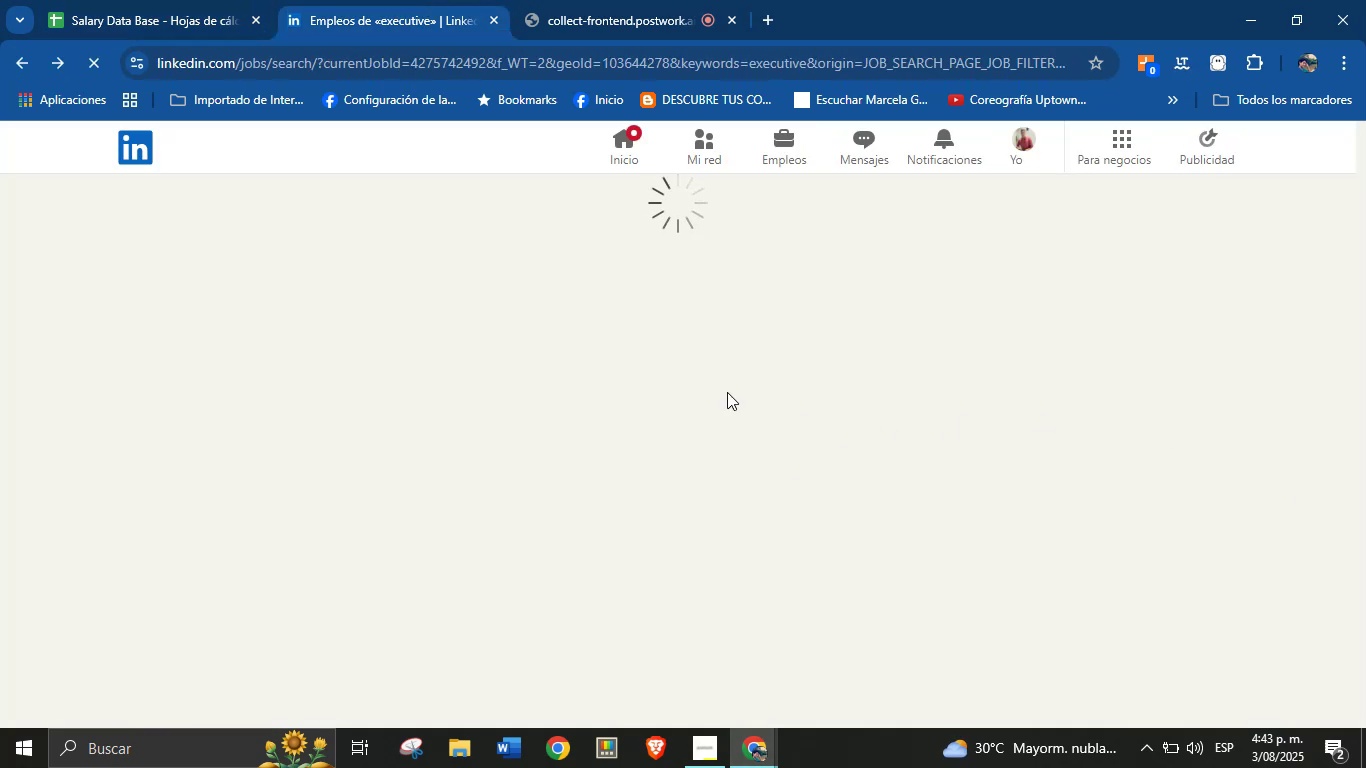 
left_click([192, 0])
 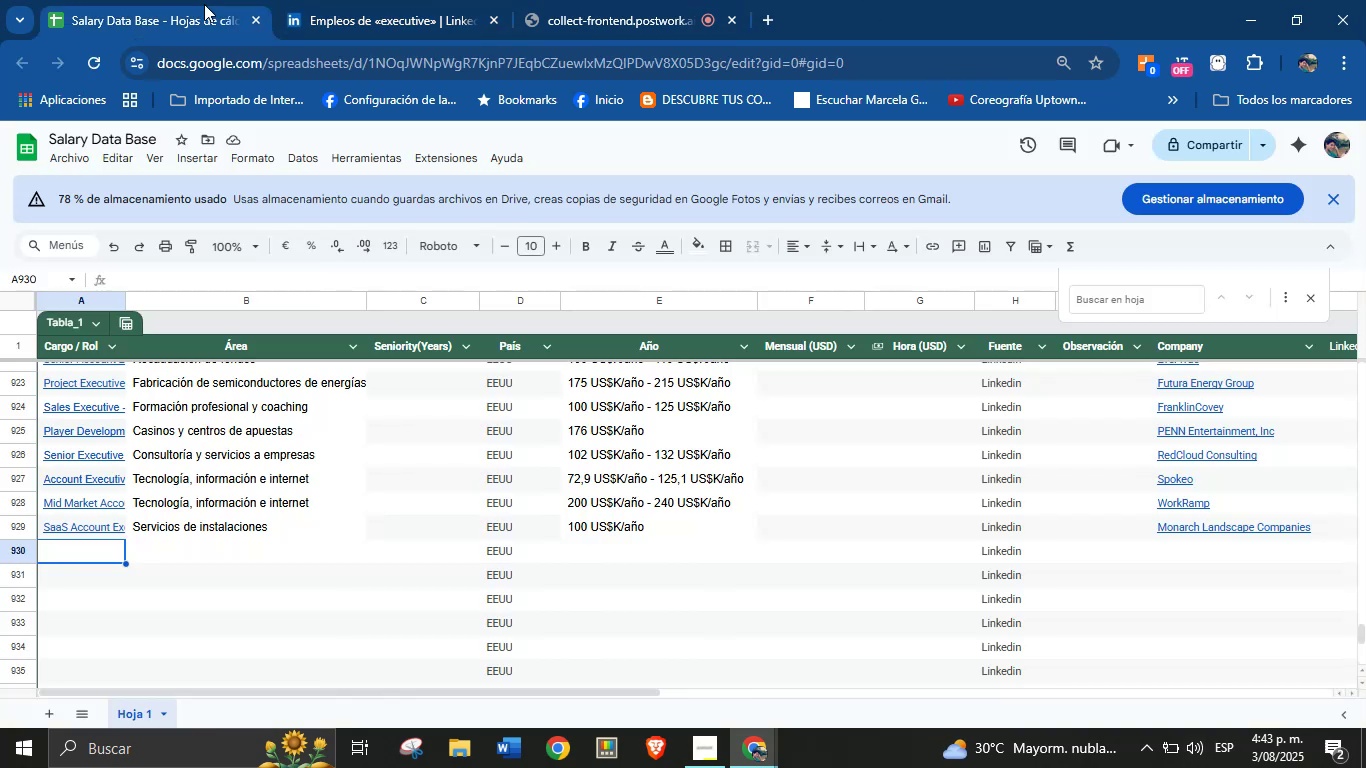 
left_click([389, 0])
 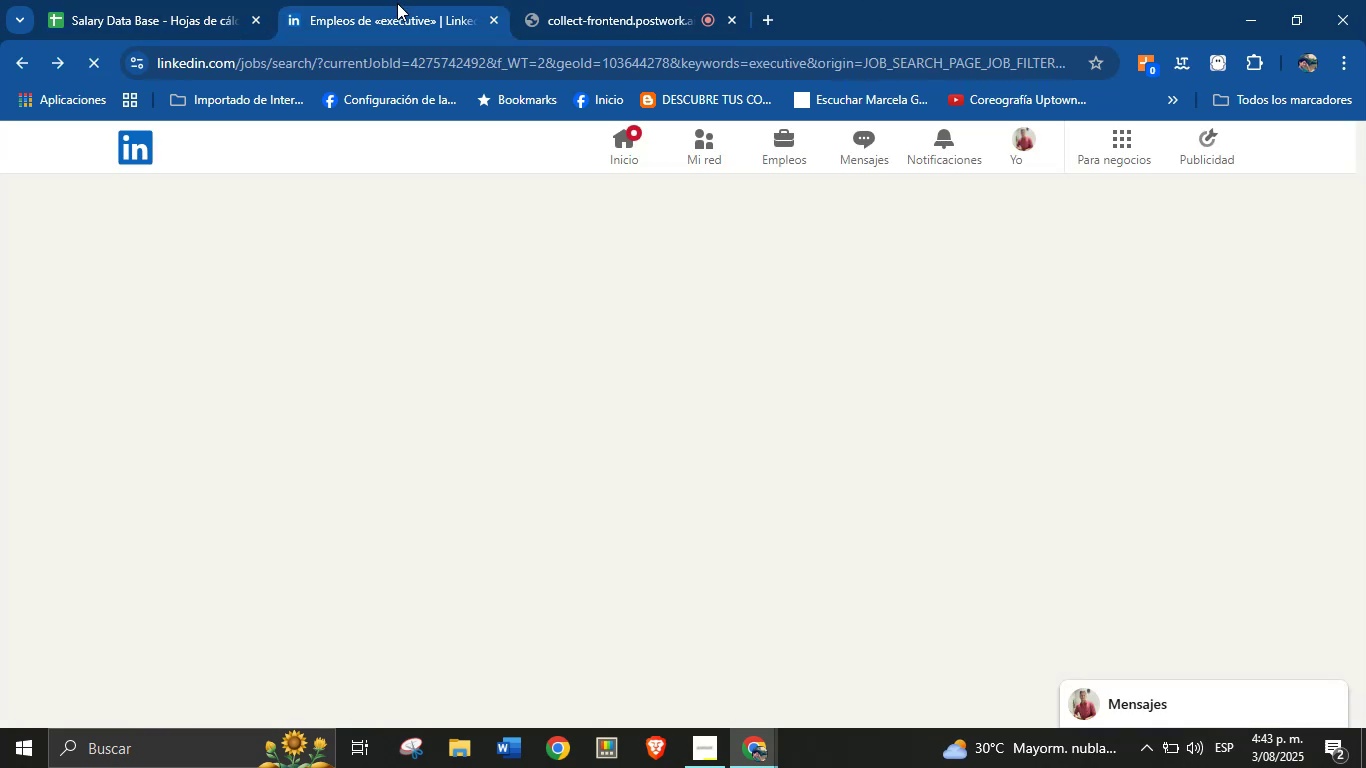 
scroll: coordinate [685, 519], scroll_direction: up, amount: 3.0
 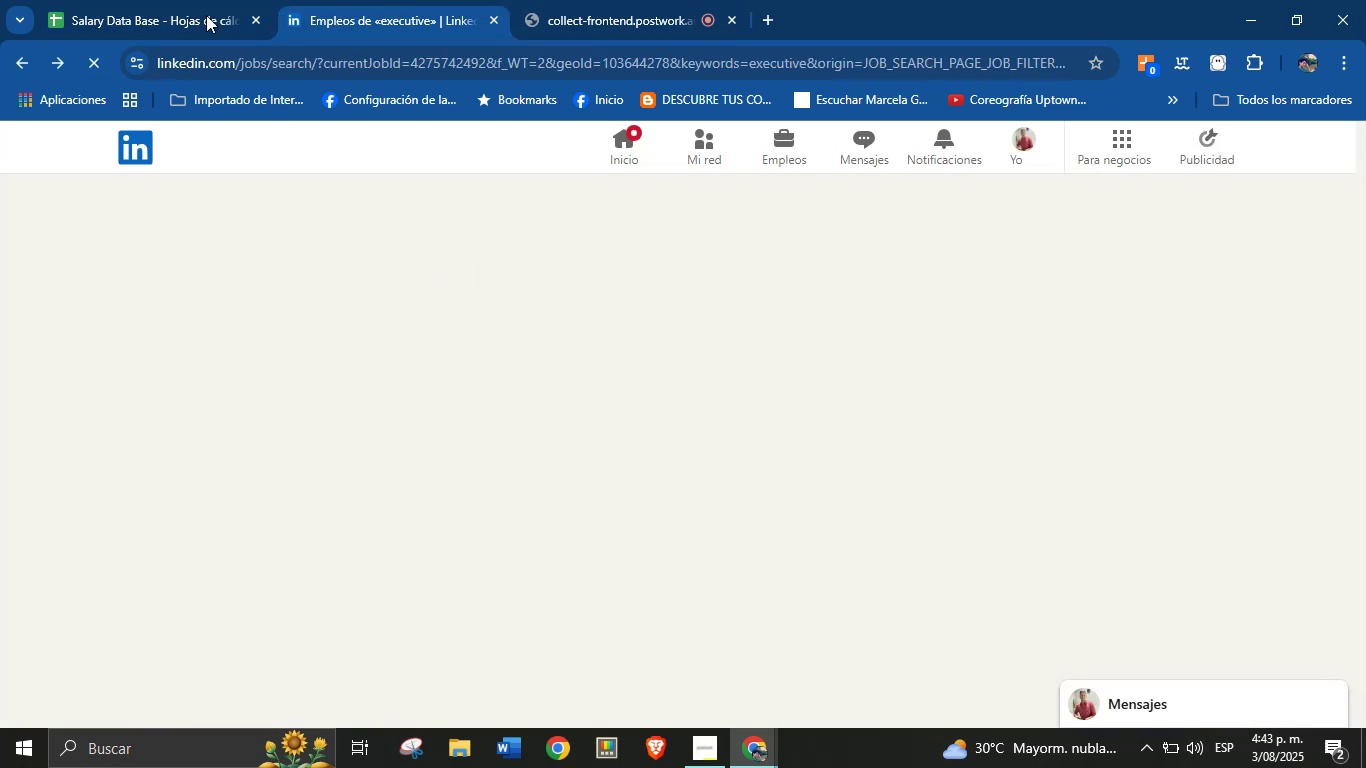 
left_click([145, 0])
 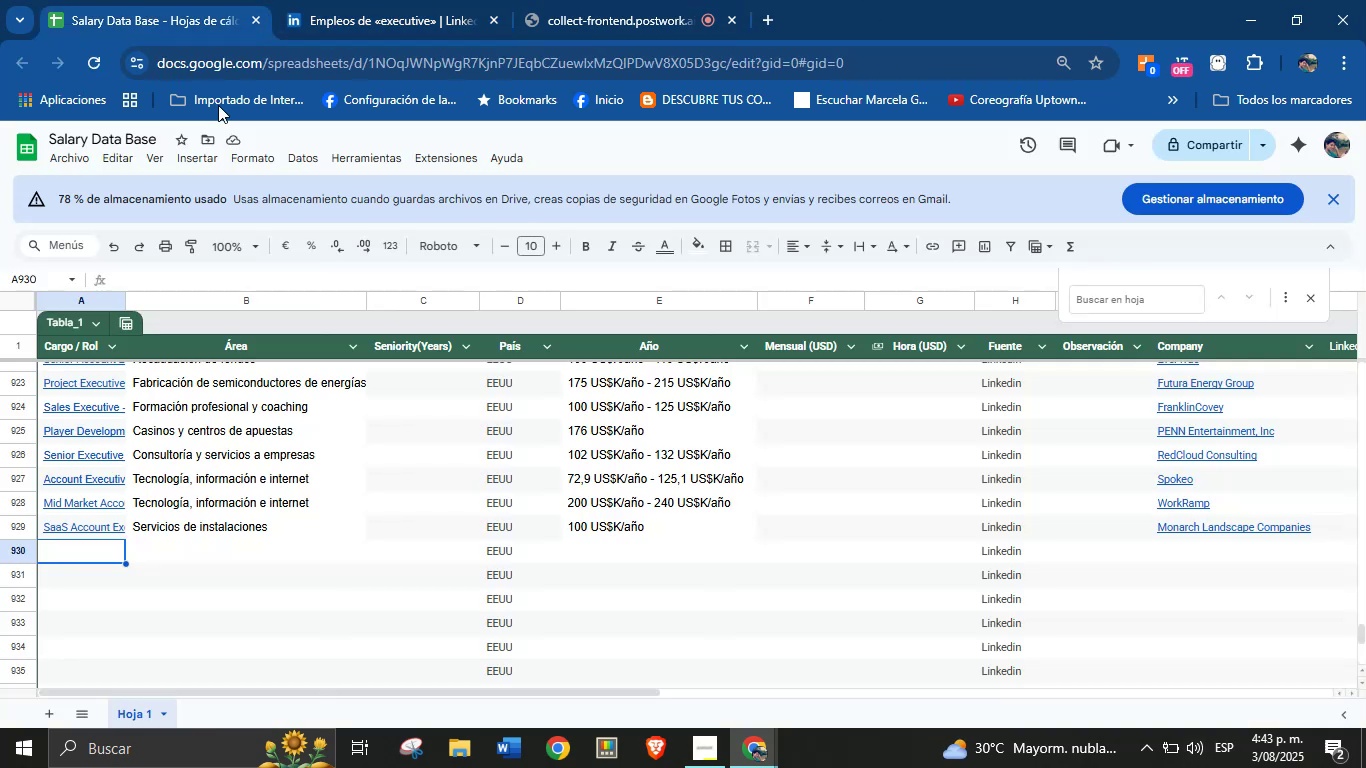 
scroll: coordinate [355, 564], scroll_direction: up, amount: 1.0
 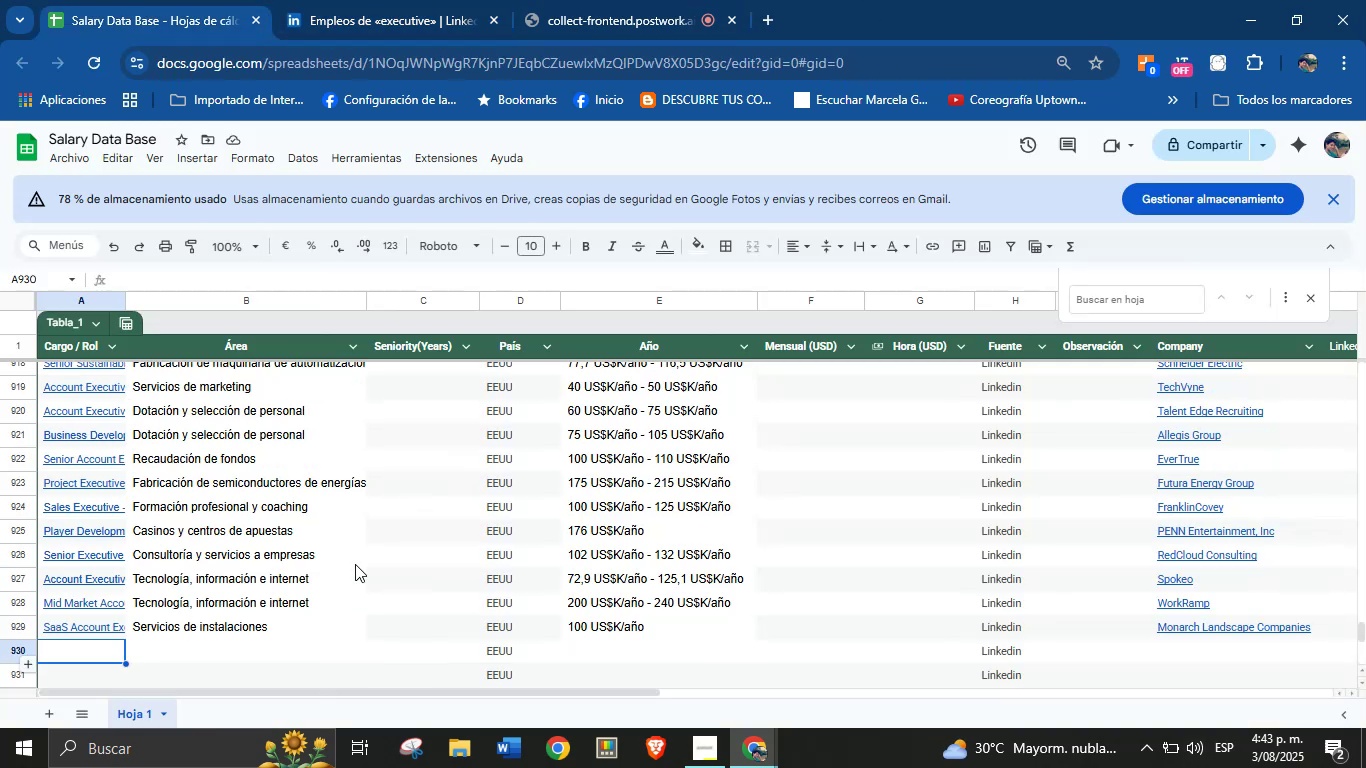 
left_click([350, 568])
 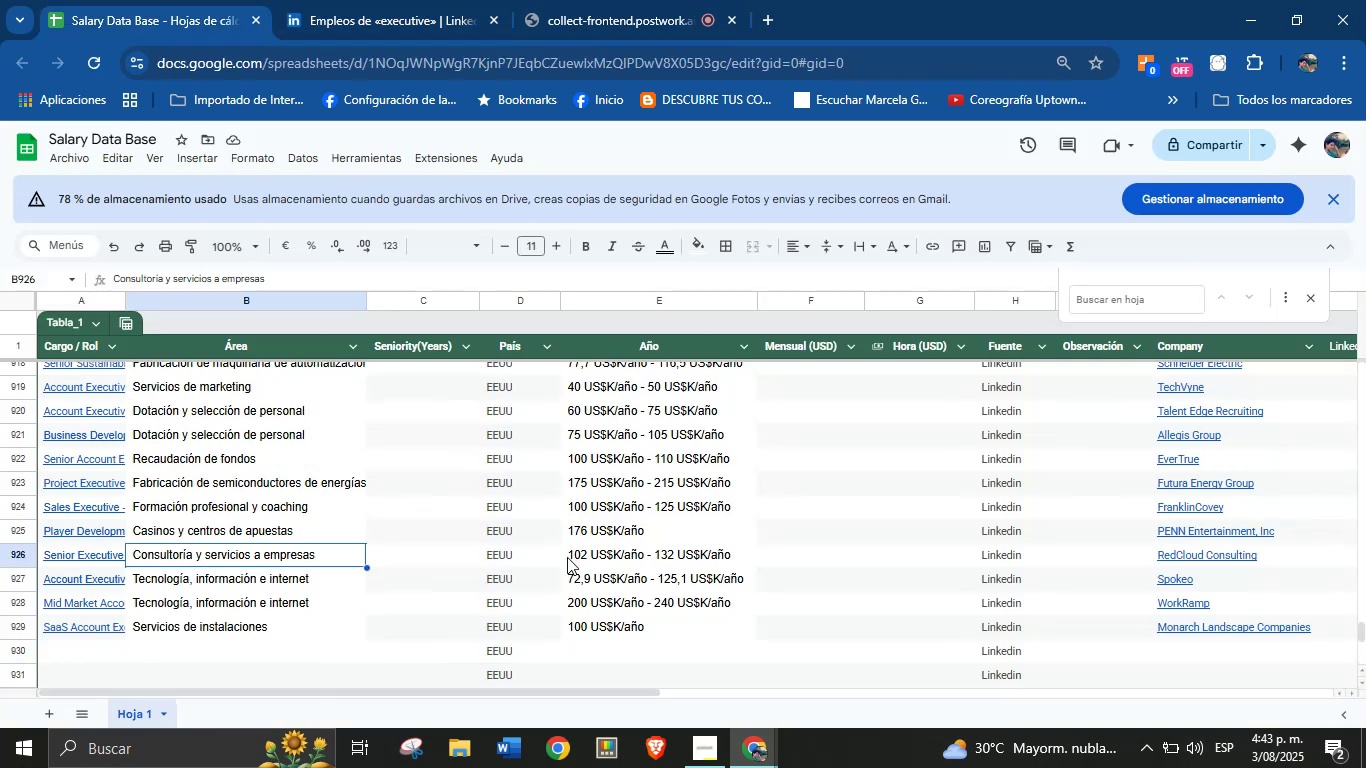 
left_click([668, 559])
 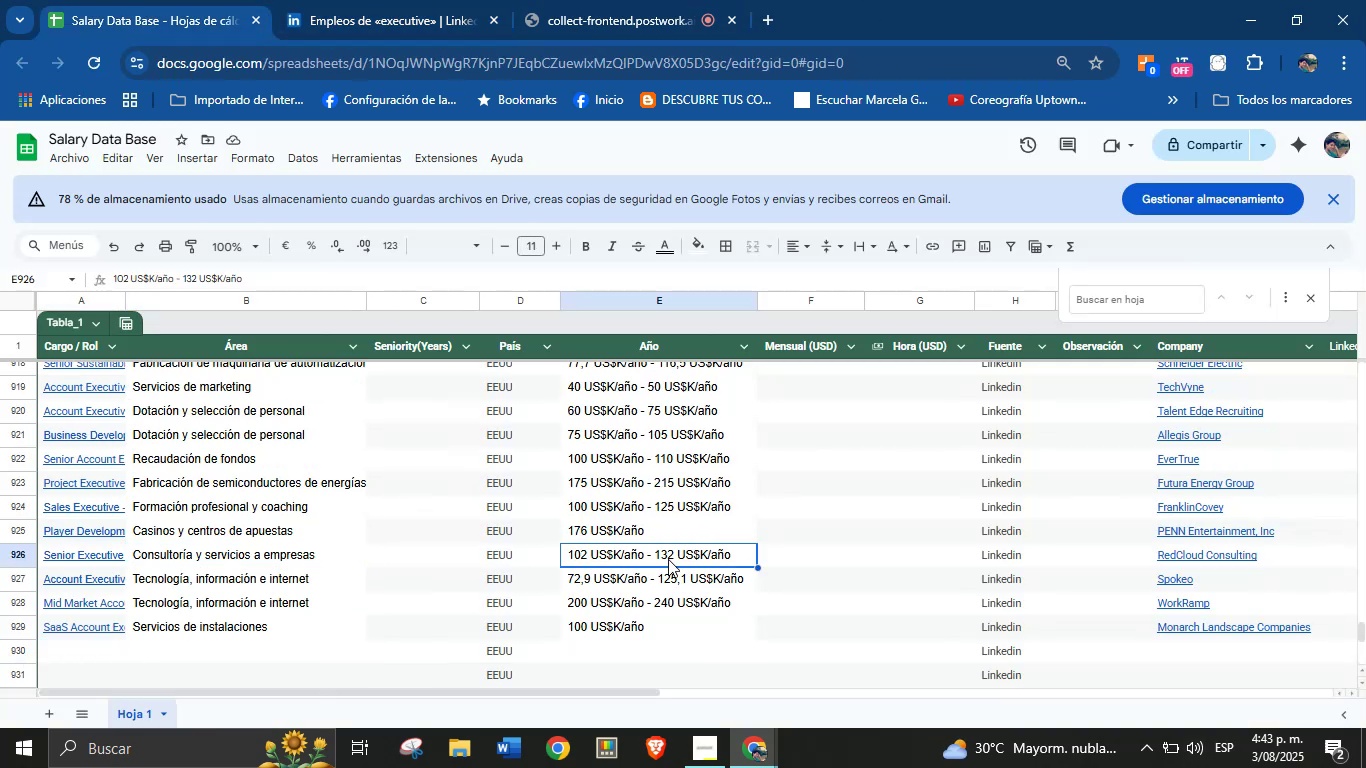 
scroll: coordinate [668, 559], scroll_direction: down, amount: 1.0
 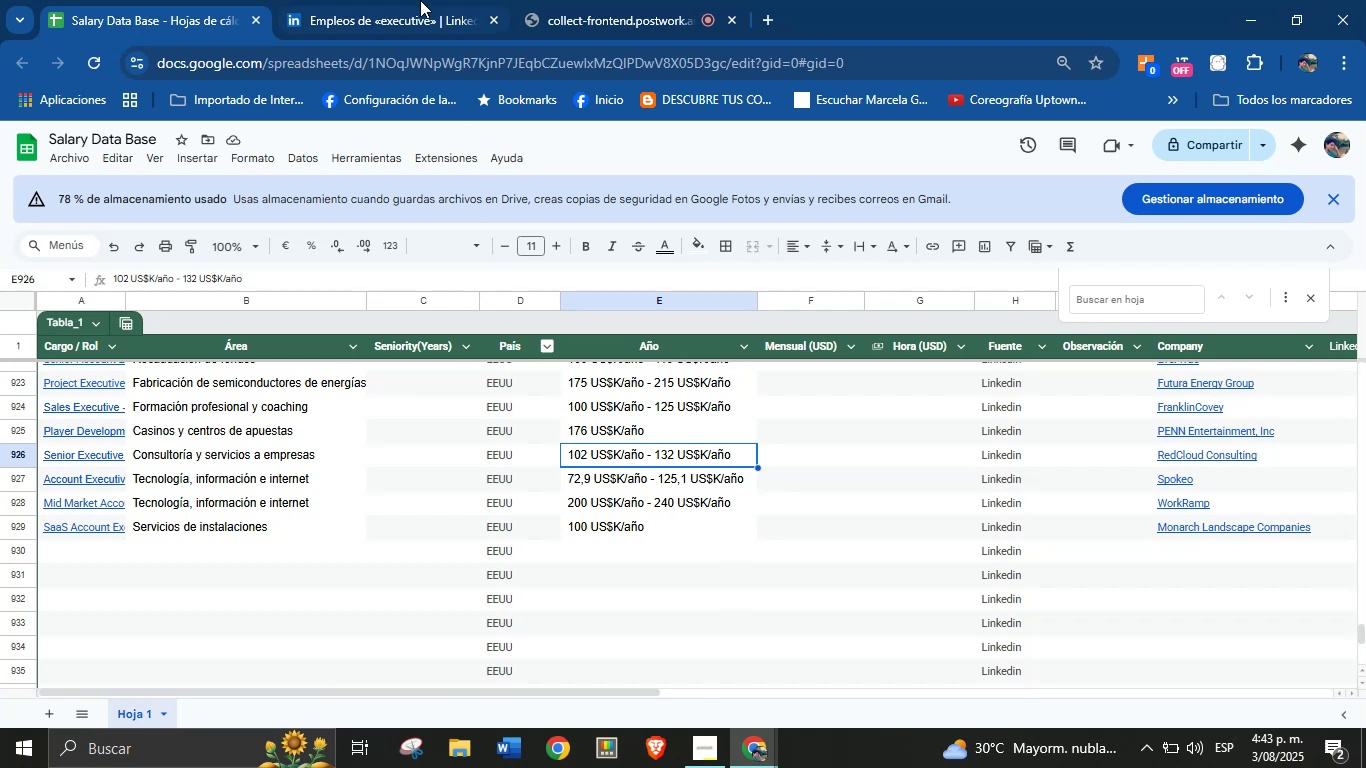 
scroll: coordinate [789, 624], scroll_direction: none, amount: 0.0
 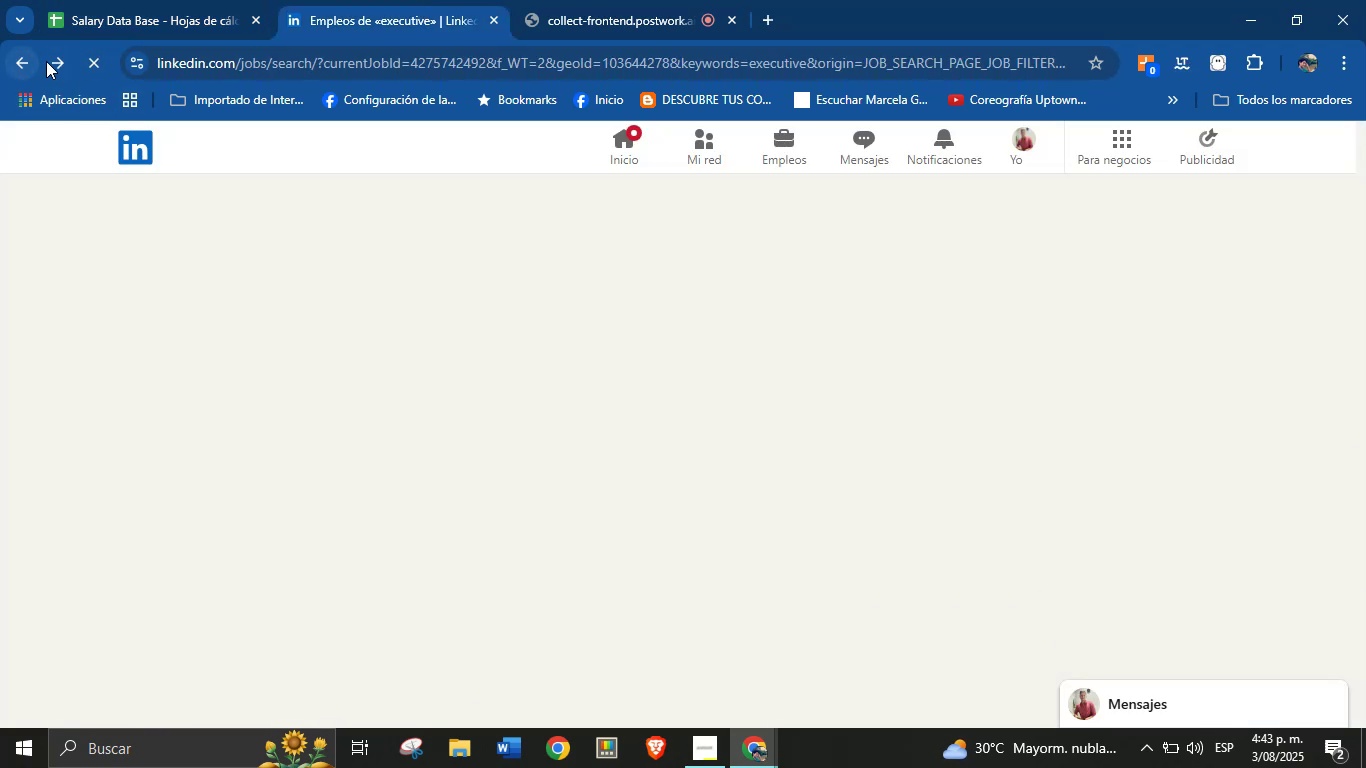 
left_click([52, 61])
 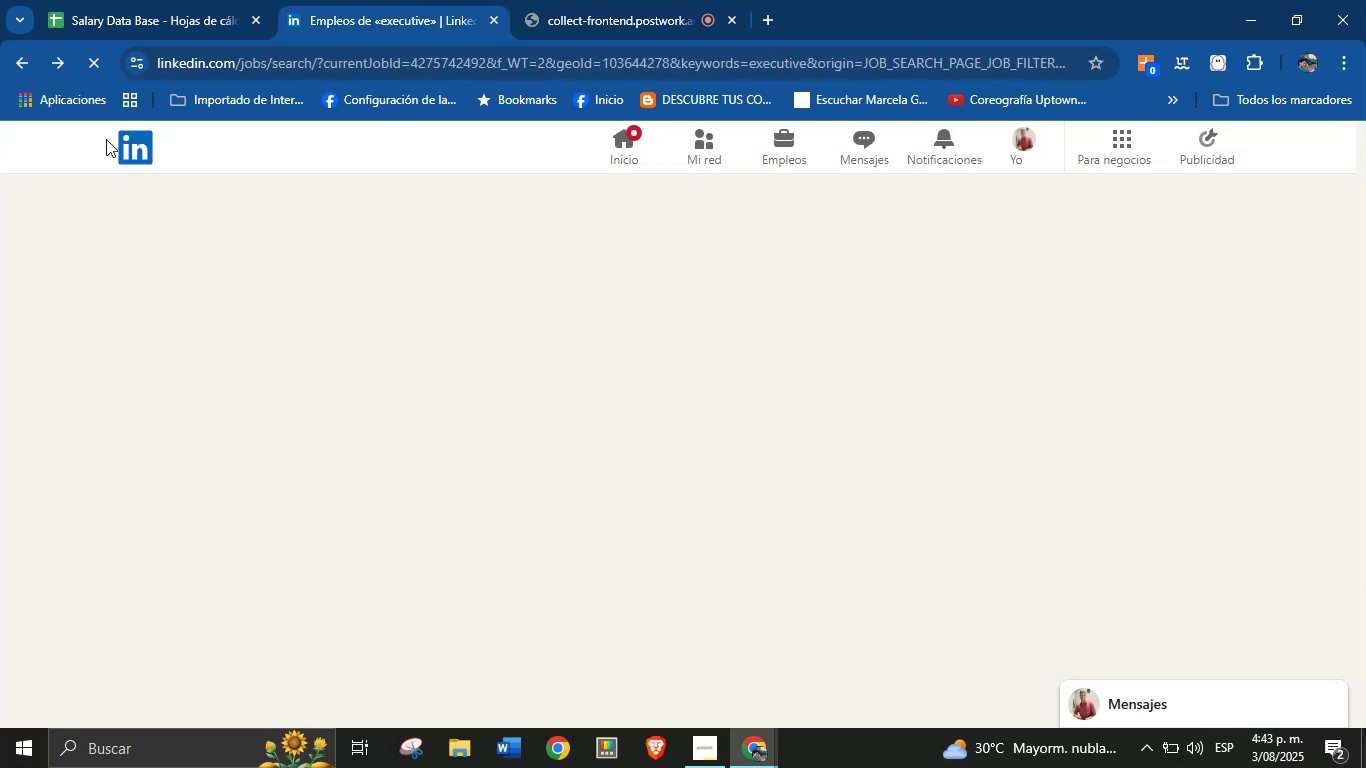 
left_click([90, 60])
 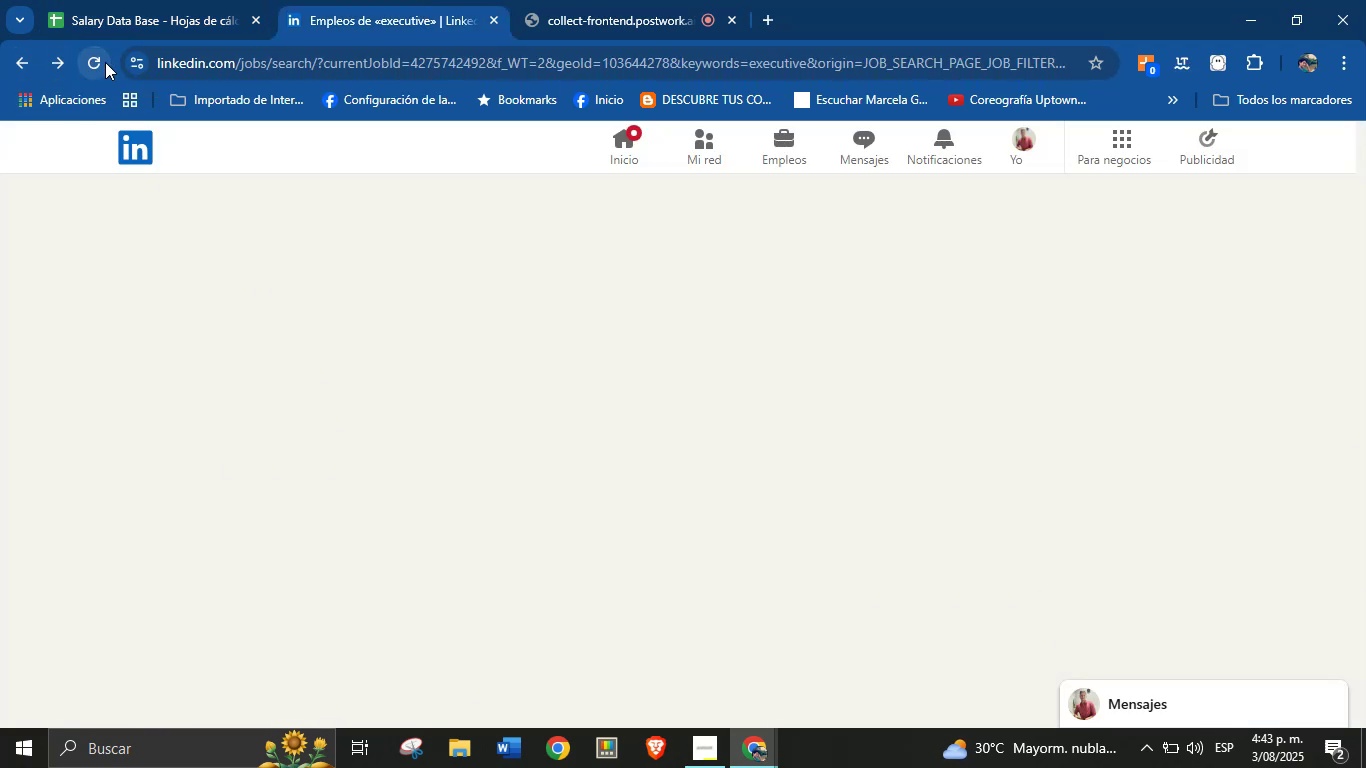 
left_click([105, 62])
 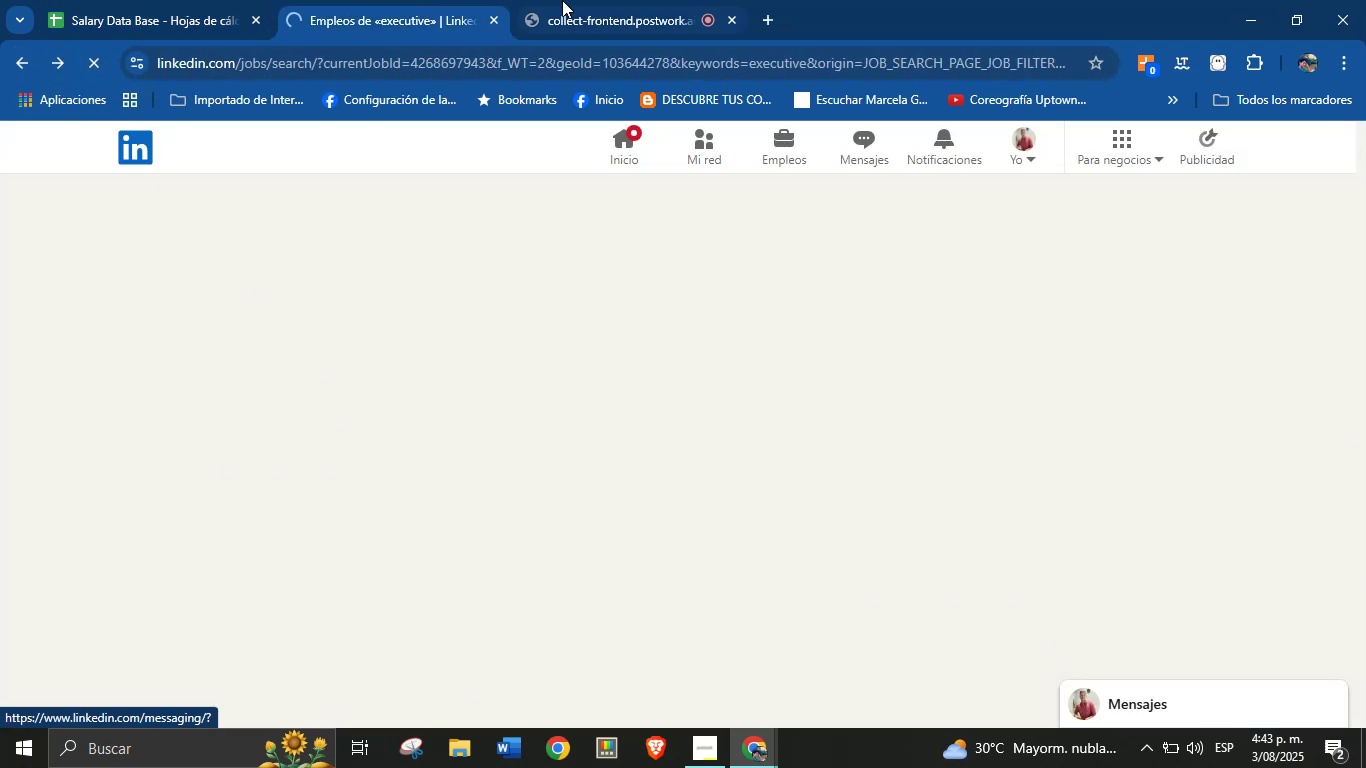 
left_click([576, 0])
 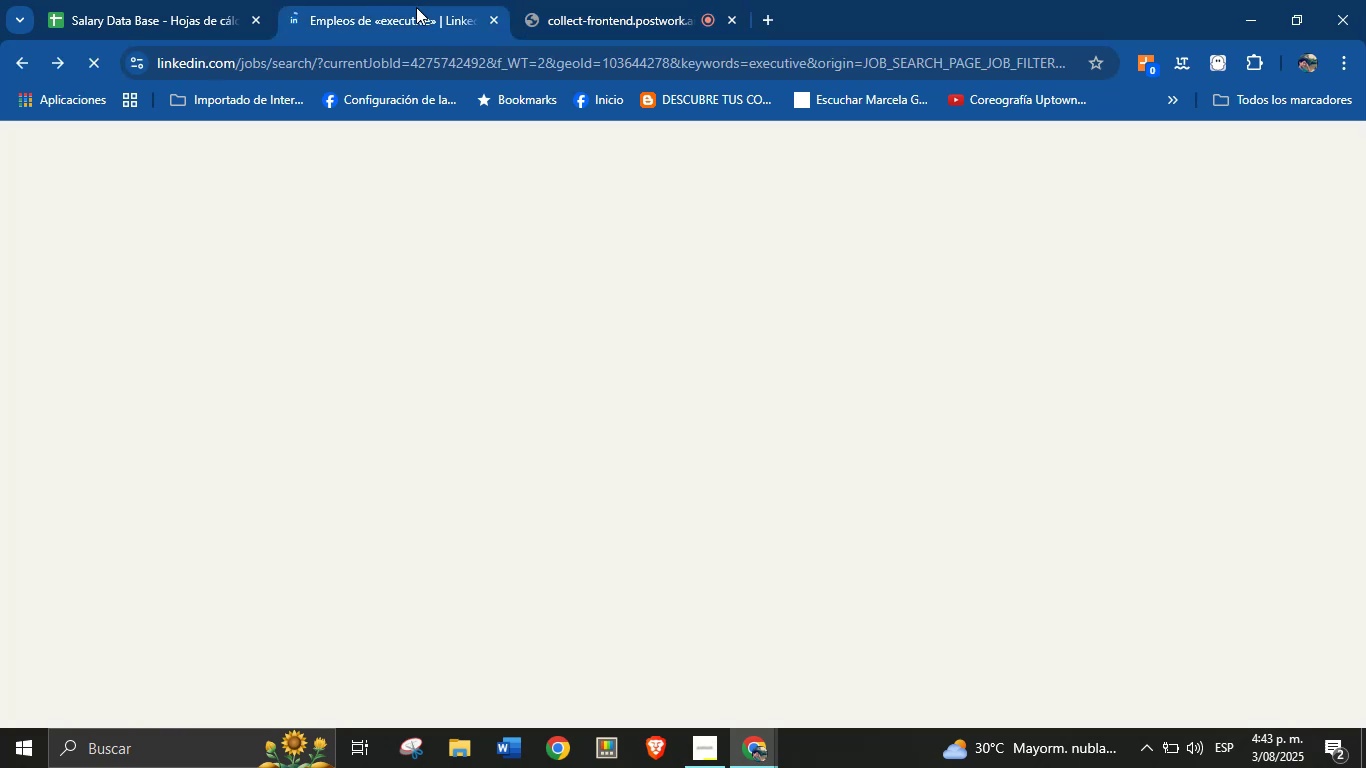 
left_click([212, 0])
 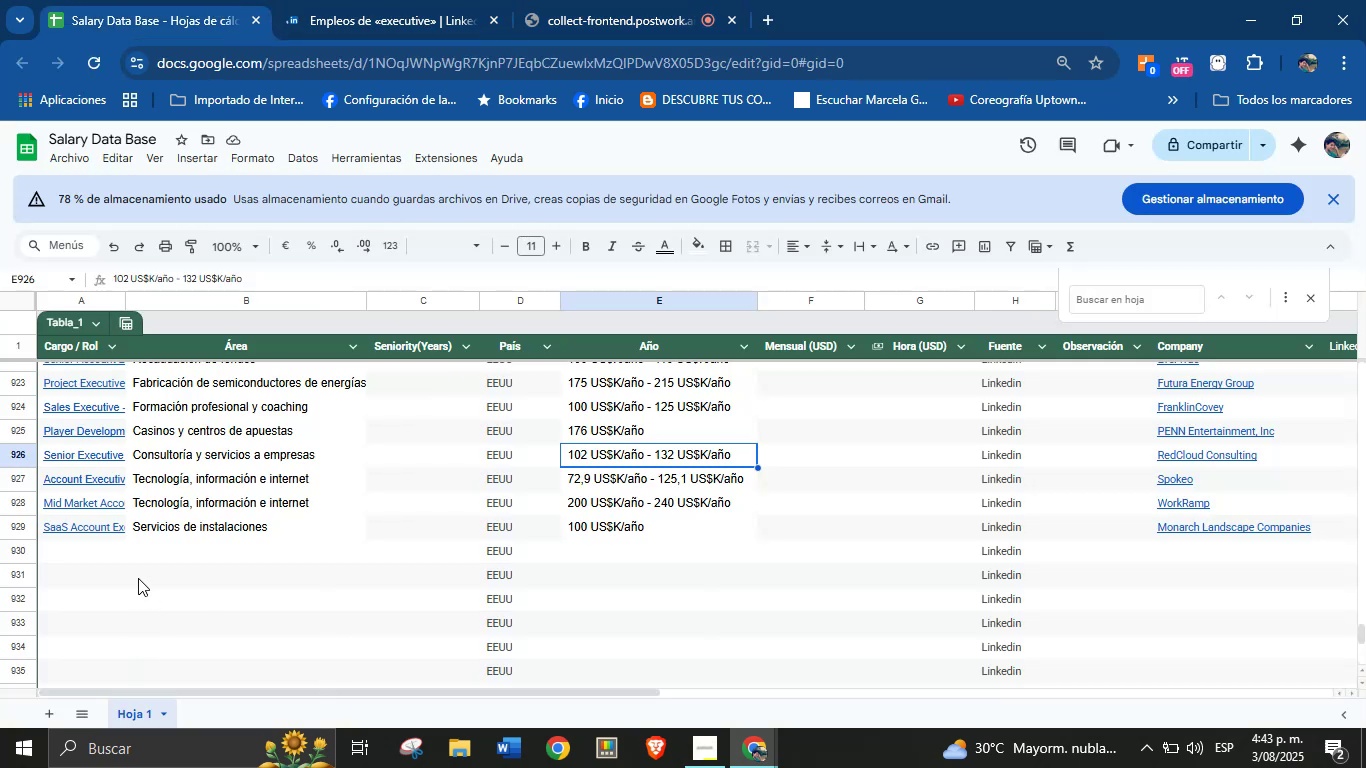 
left_click([101, 563])
 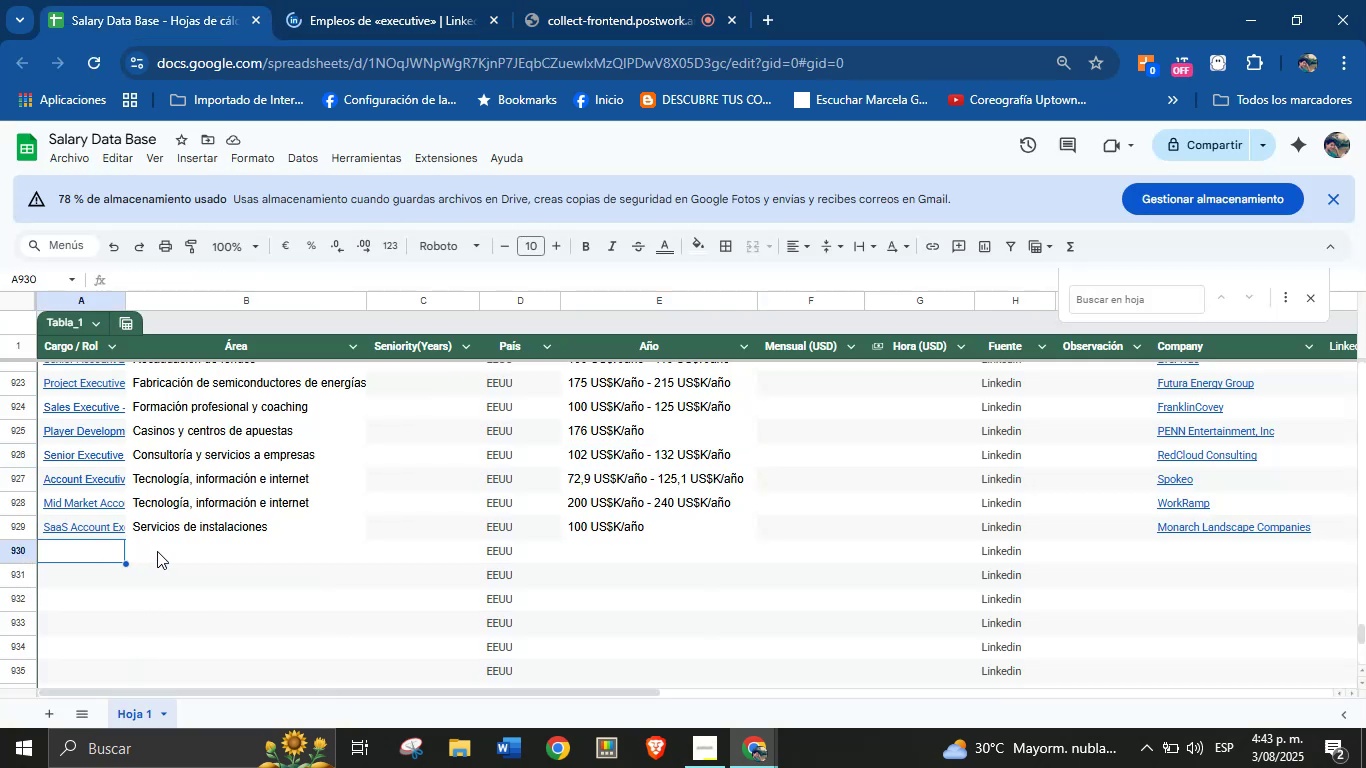 
left_click([158, 550])
 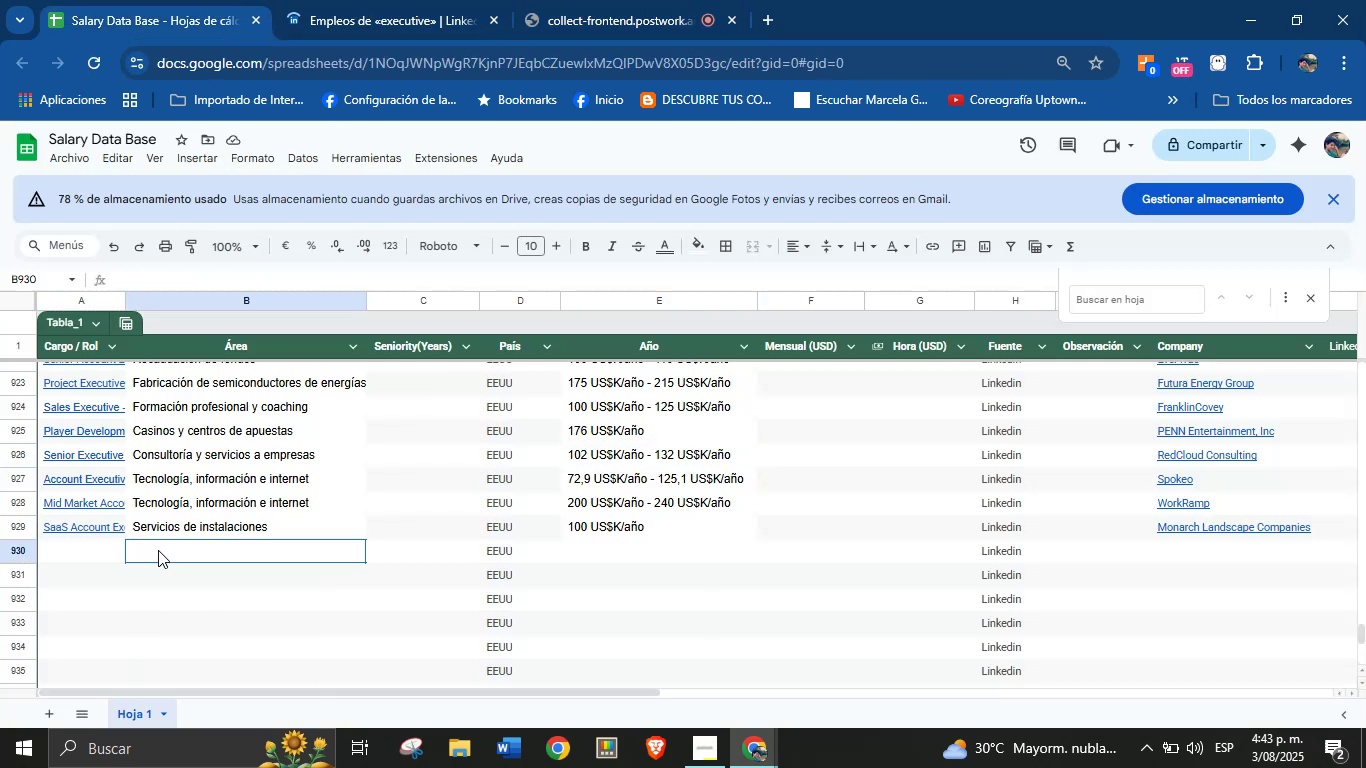 
key(Control+V)
 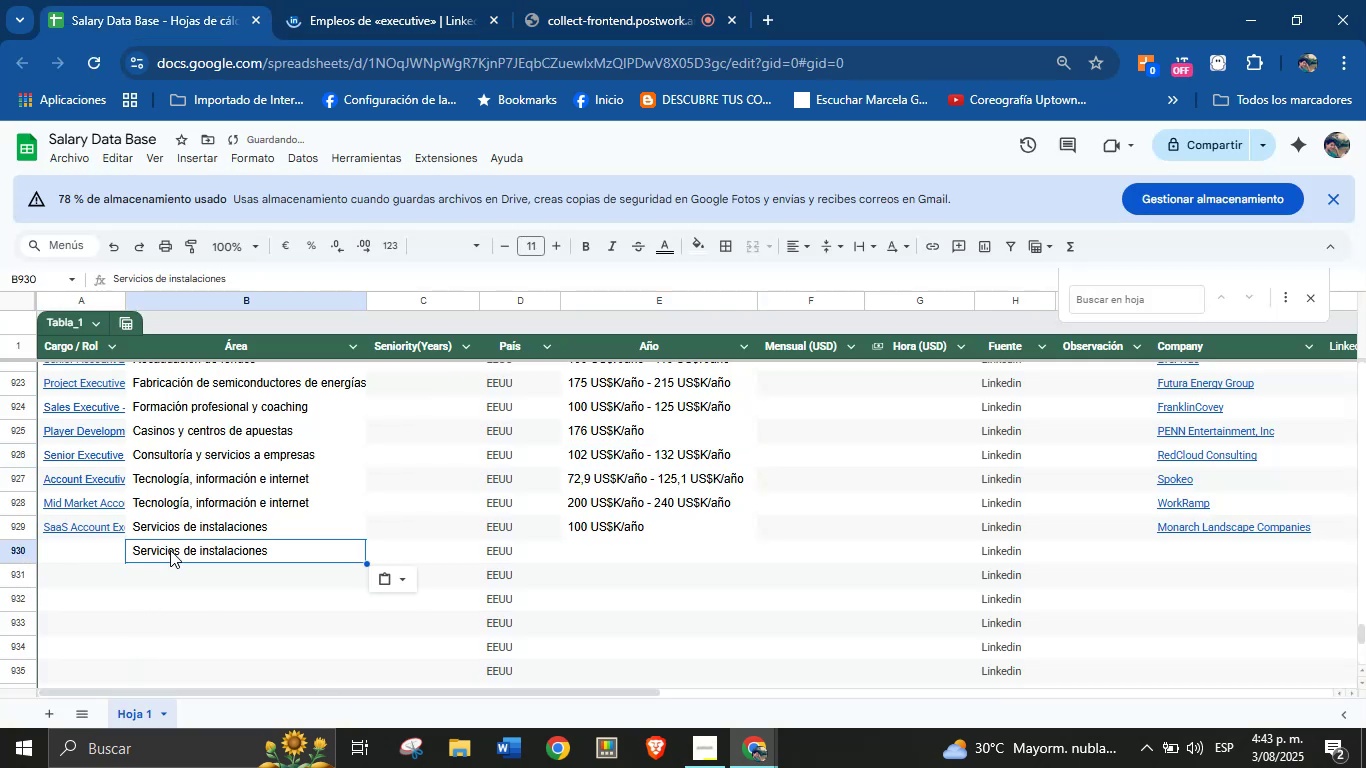 
left_click([240, 579])
 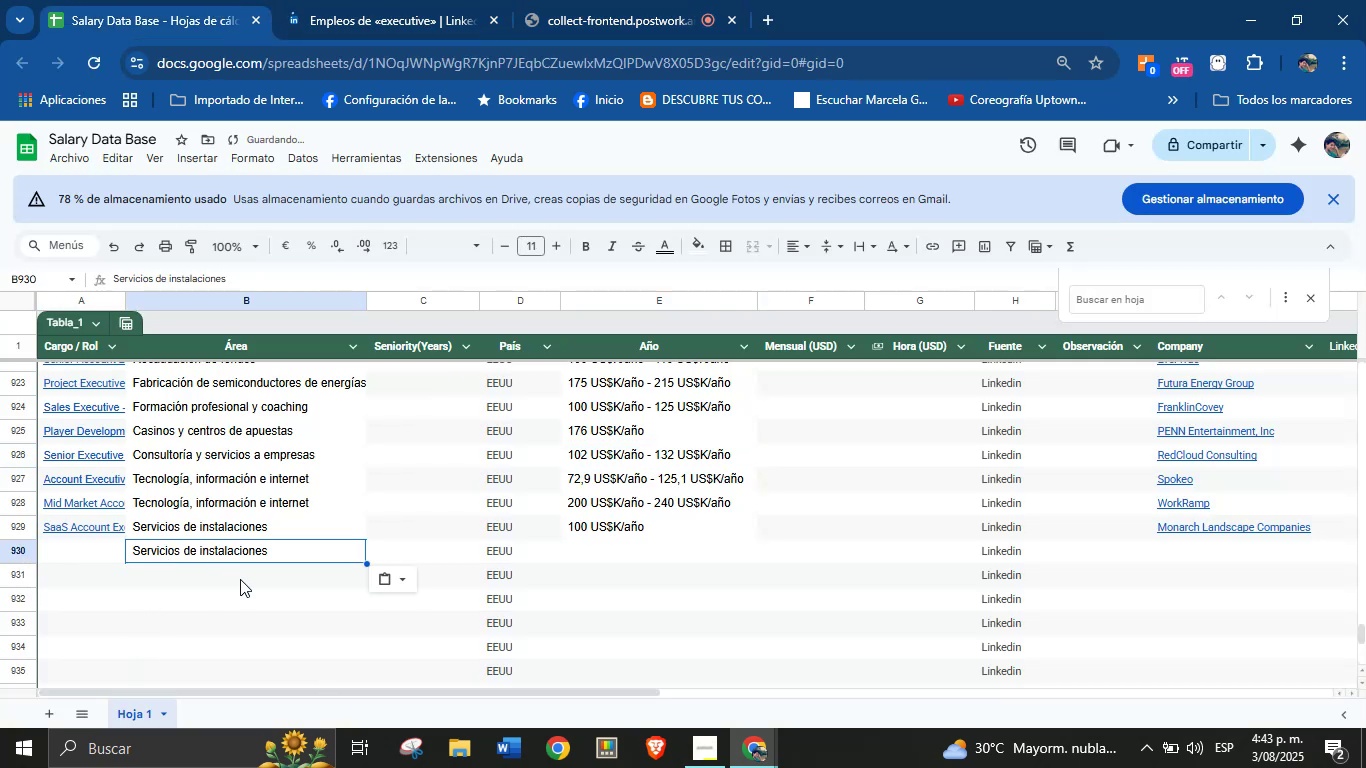 
key(Control+V)
 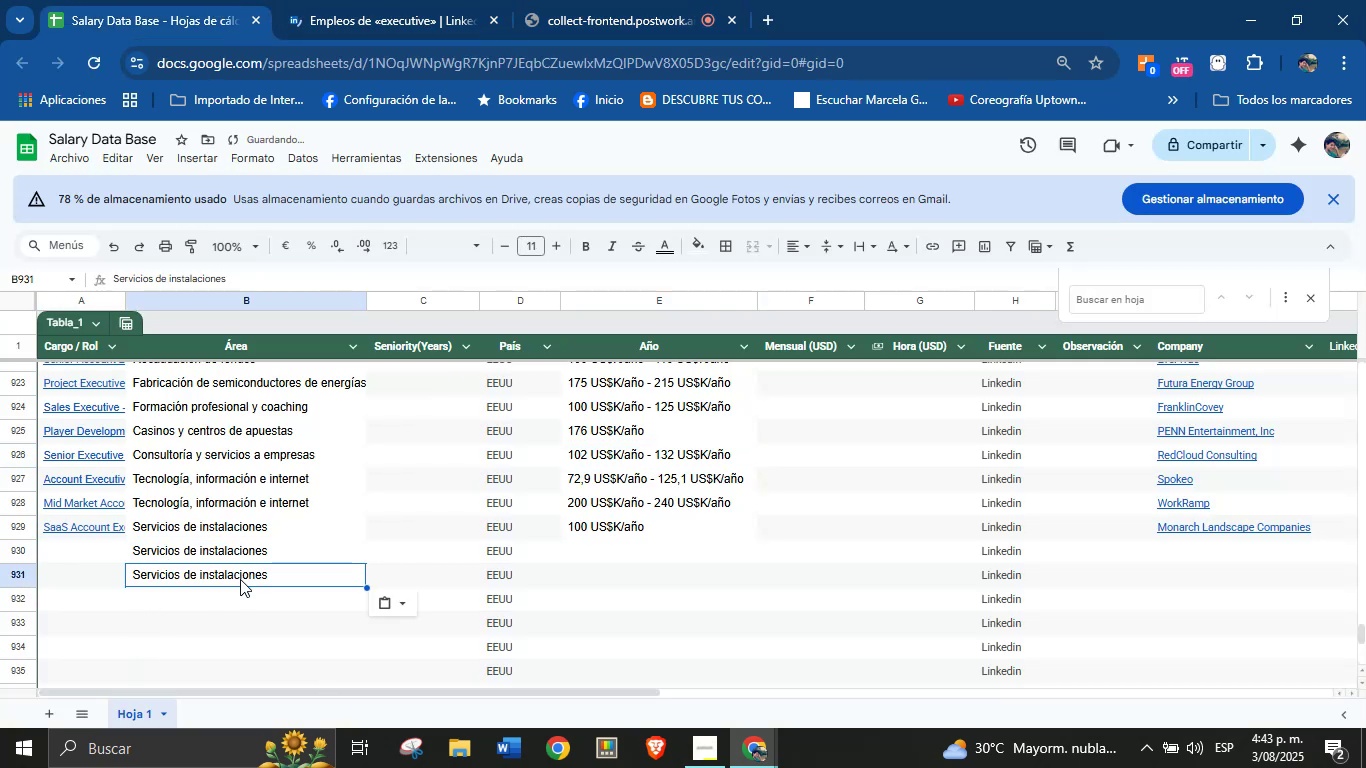 
left_click([240, 579])
 